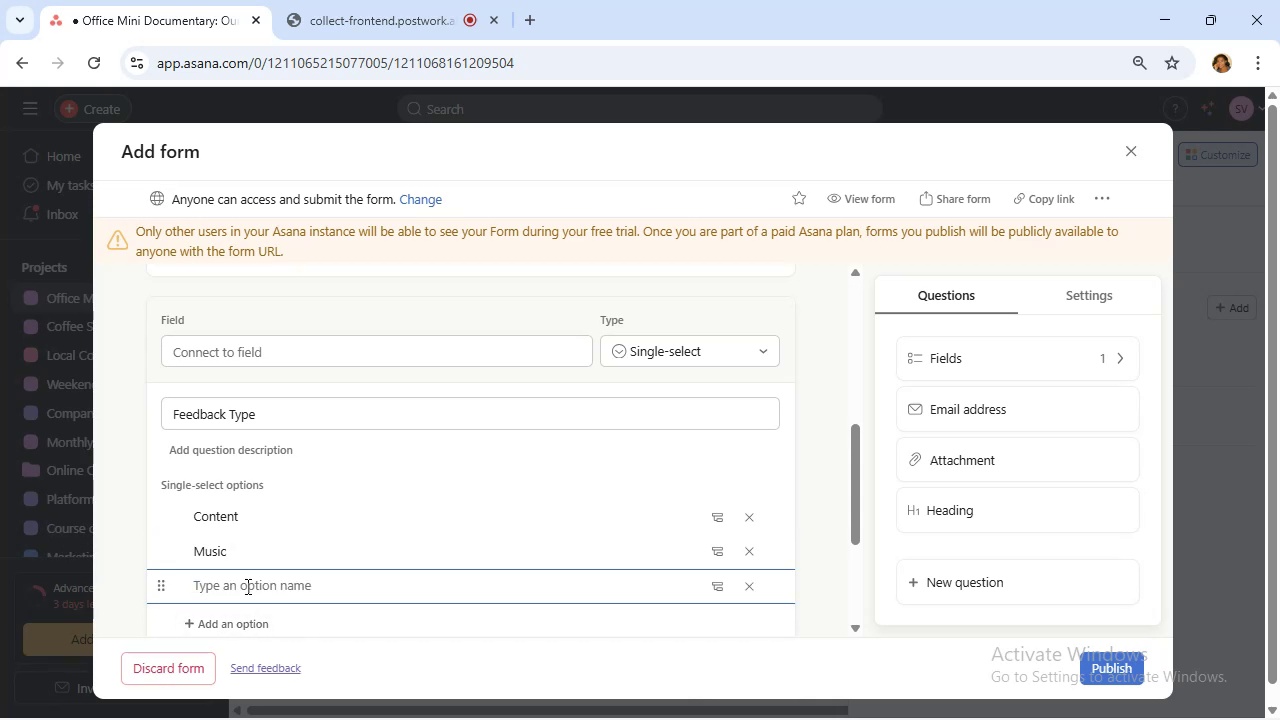 
type(Graphics)
 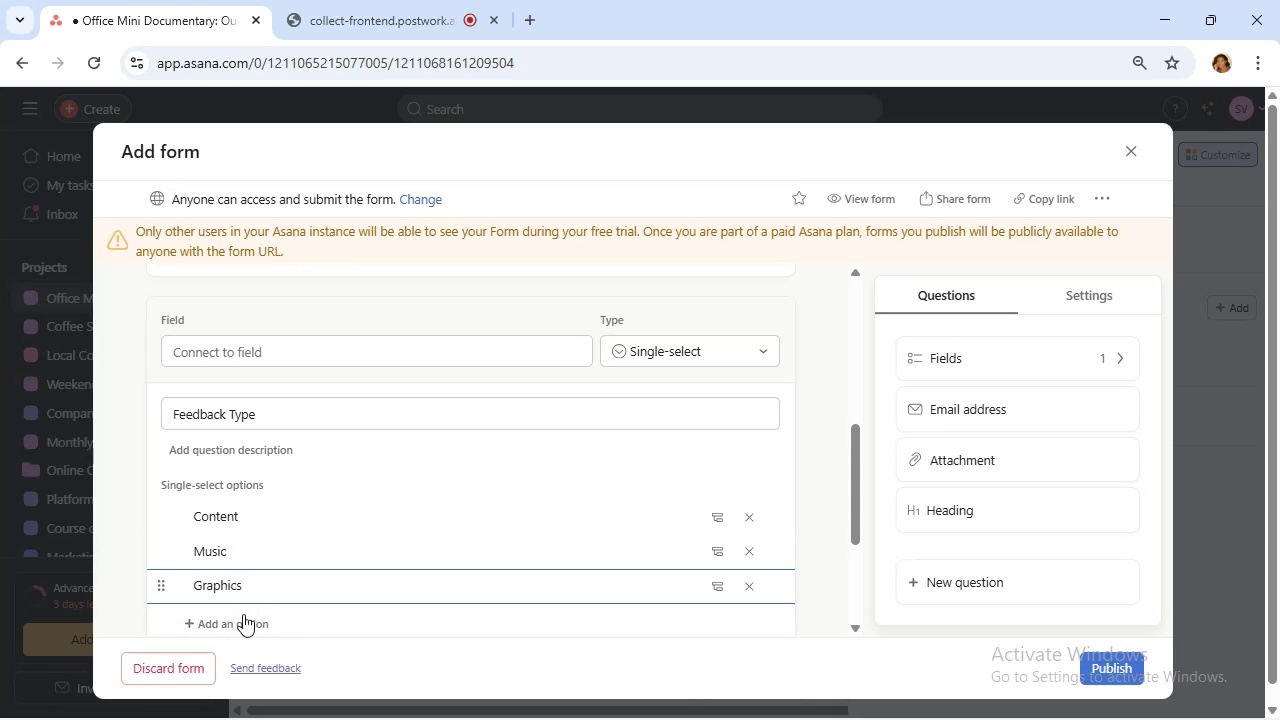 
left_click([241, 615])
 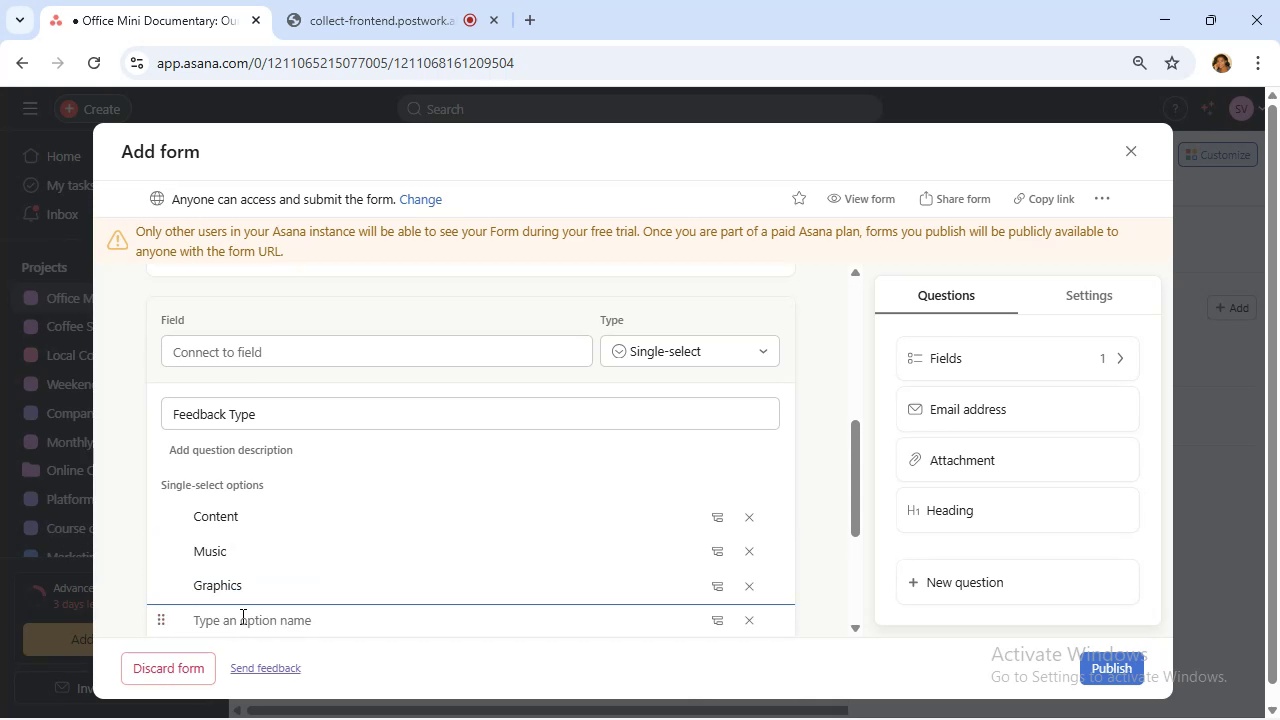 
type(Subtitles)
 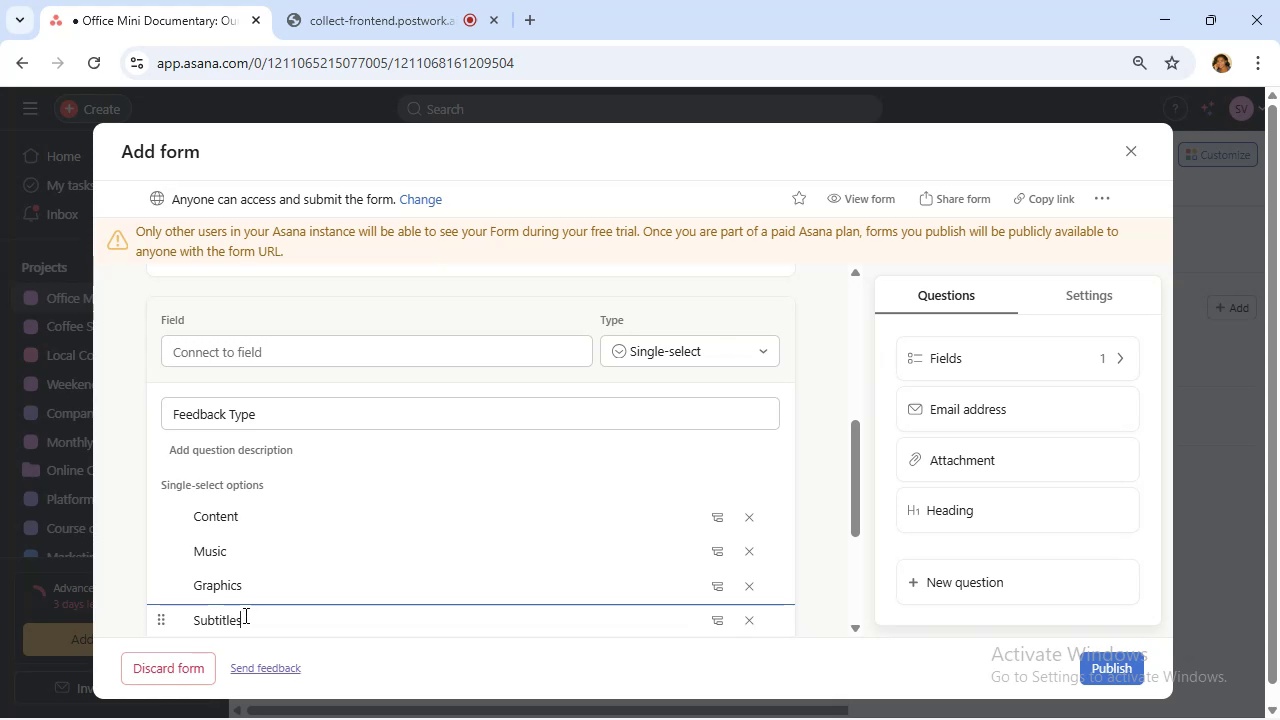 
scroll: coordinate [309, 549], scroll_direction: down, amount: 2.0
 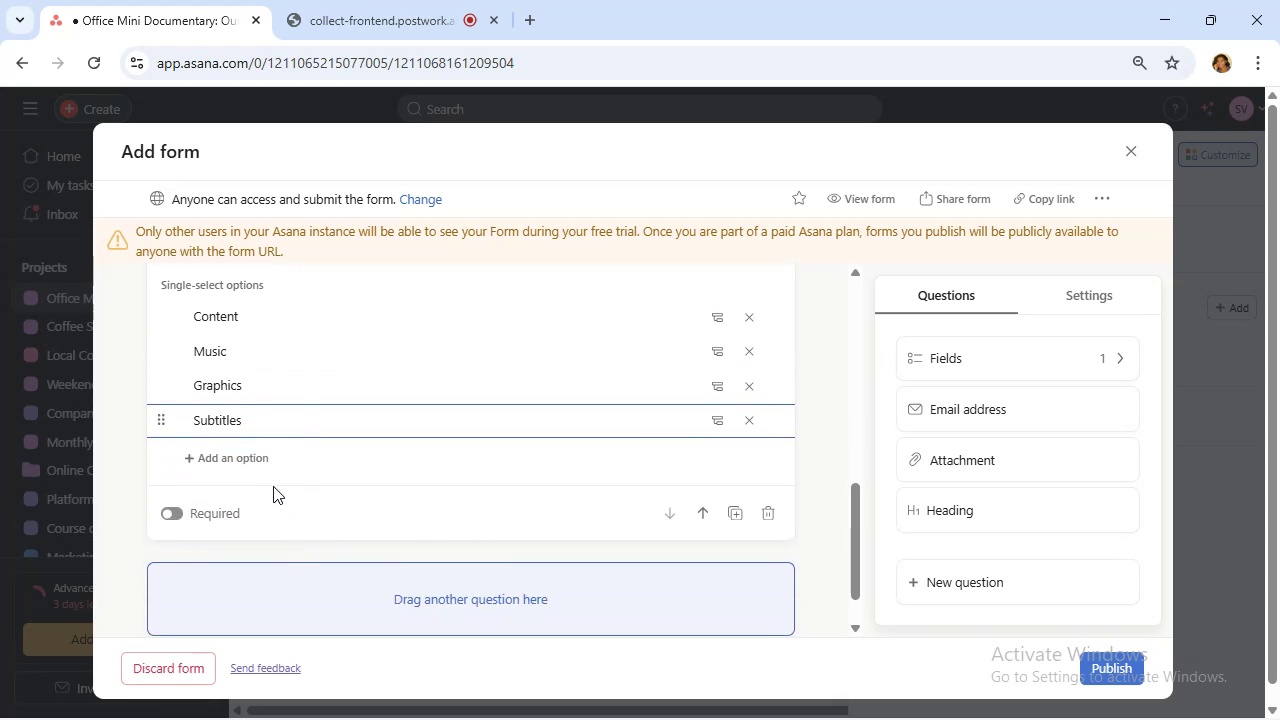 
scroll: coordinate [277, 480], scroll_direction: up, amount: 2.0
 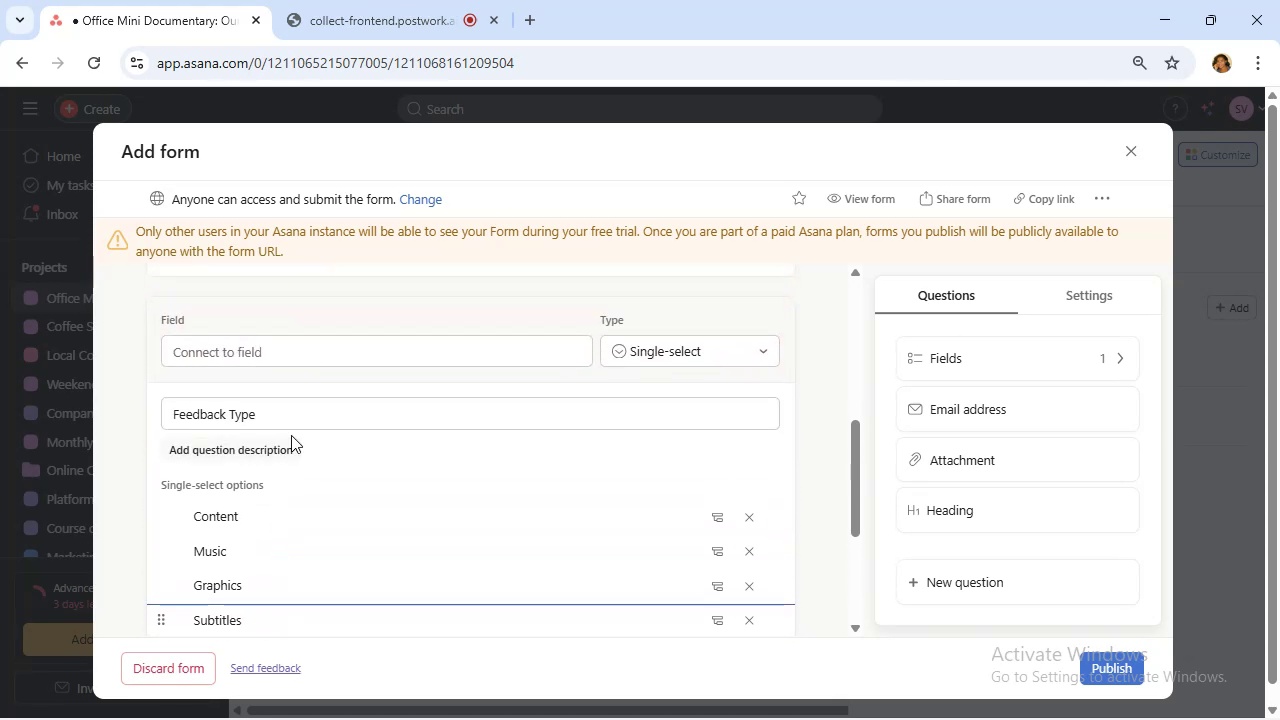 
scroll: coordinate [328, 489], scroll_direction: down, amount: 1.0
 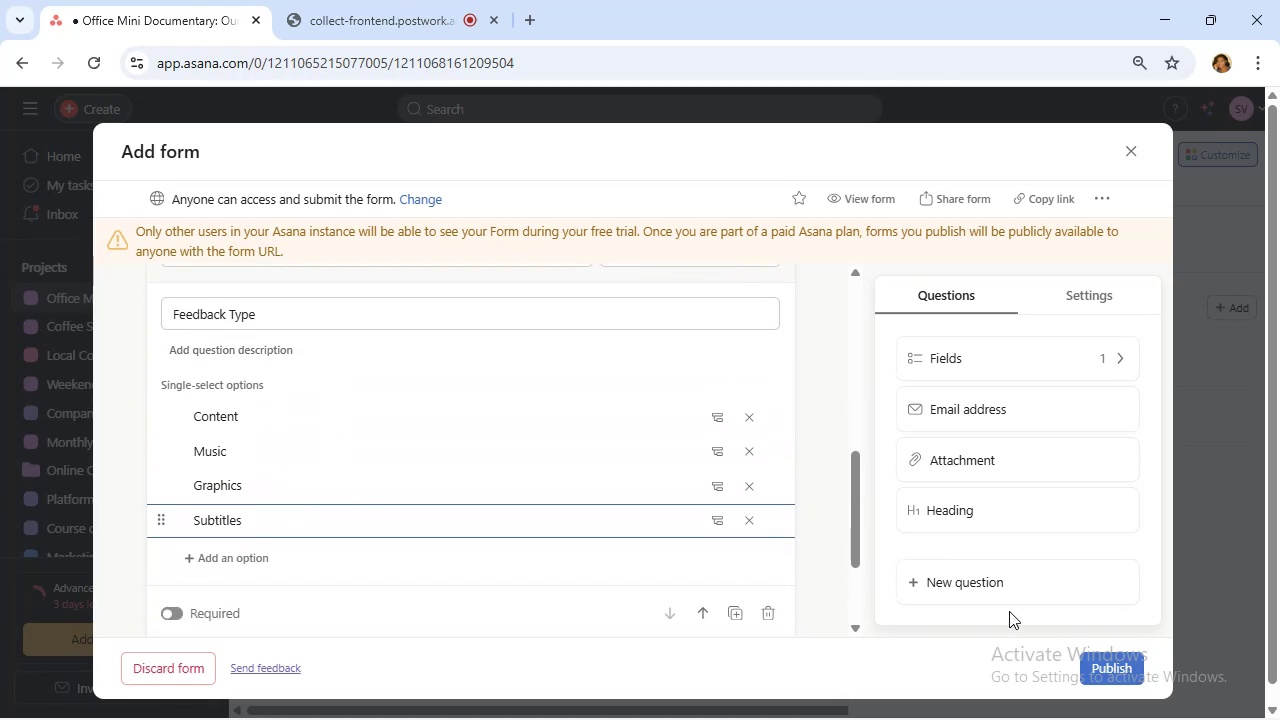 
left_click([985, 585])
 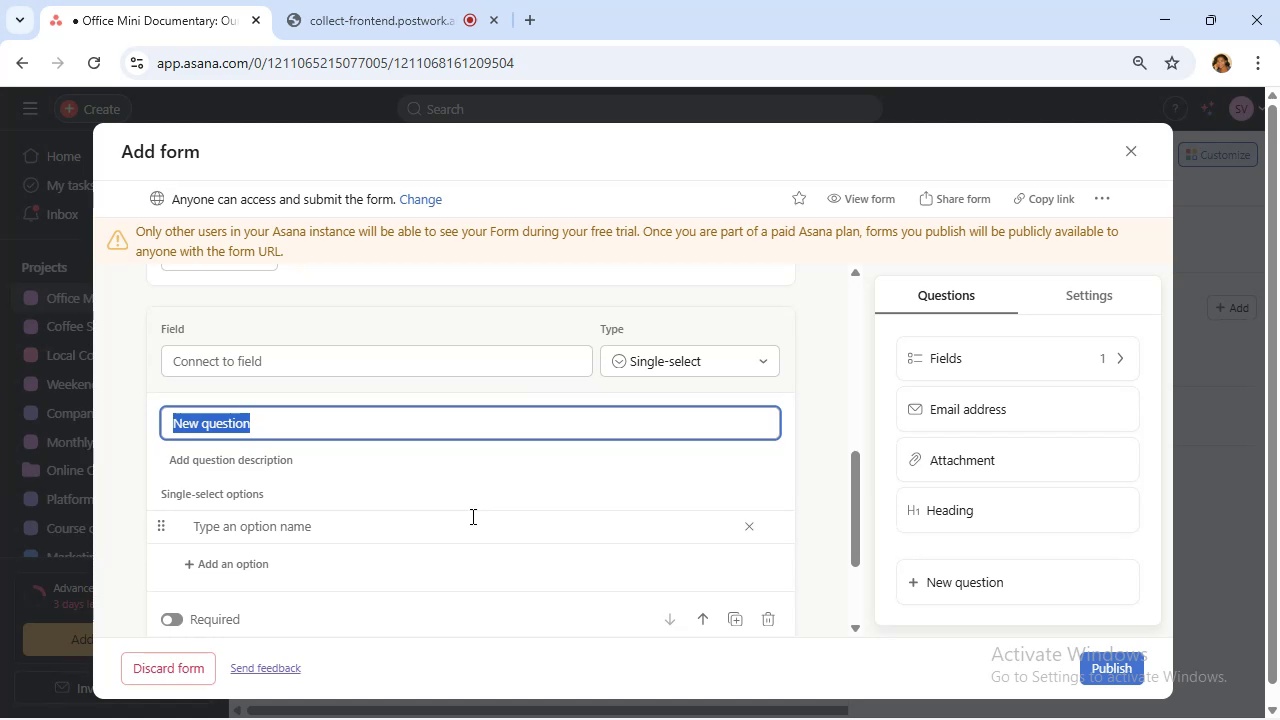 
type(Specific Feedback)
 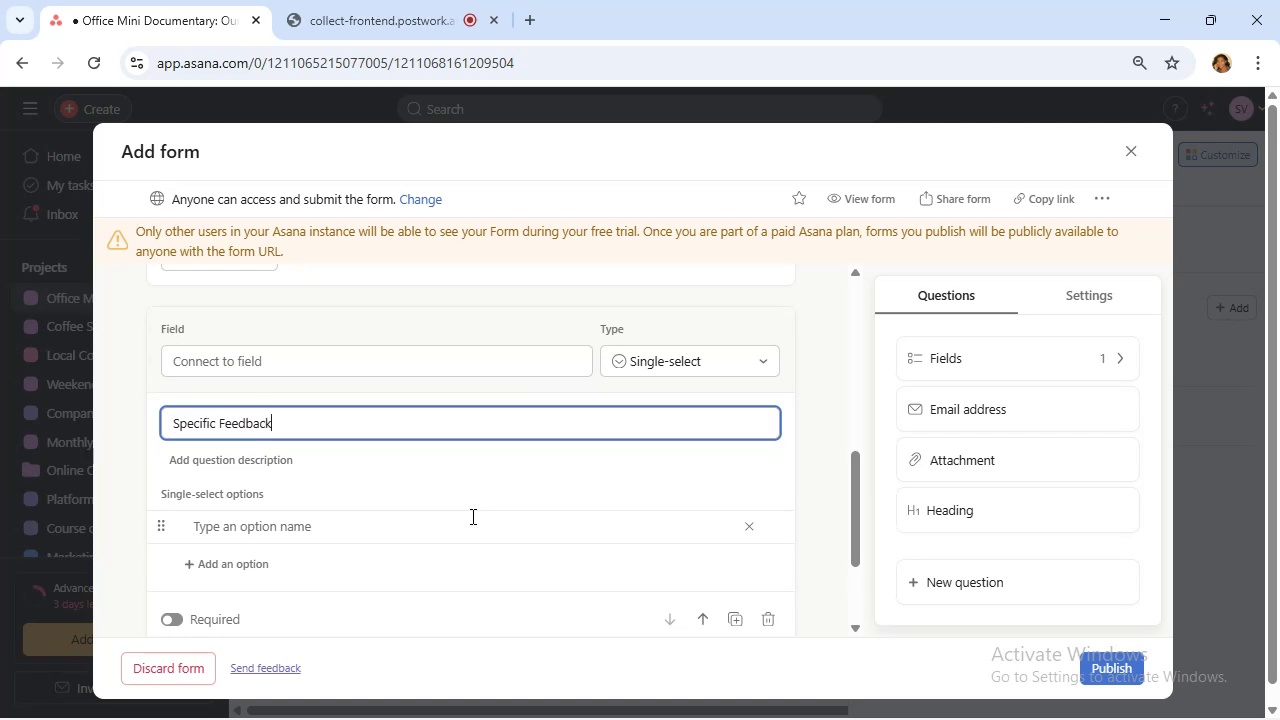 
left_click([735, 356])
 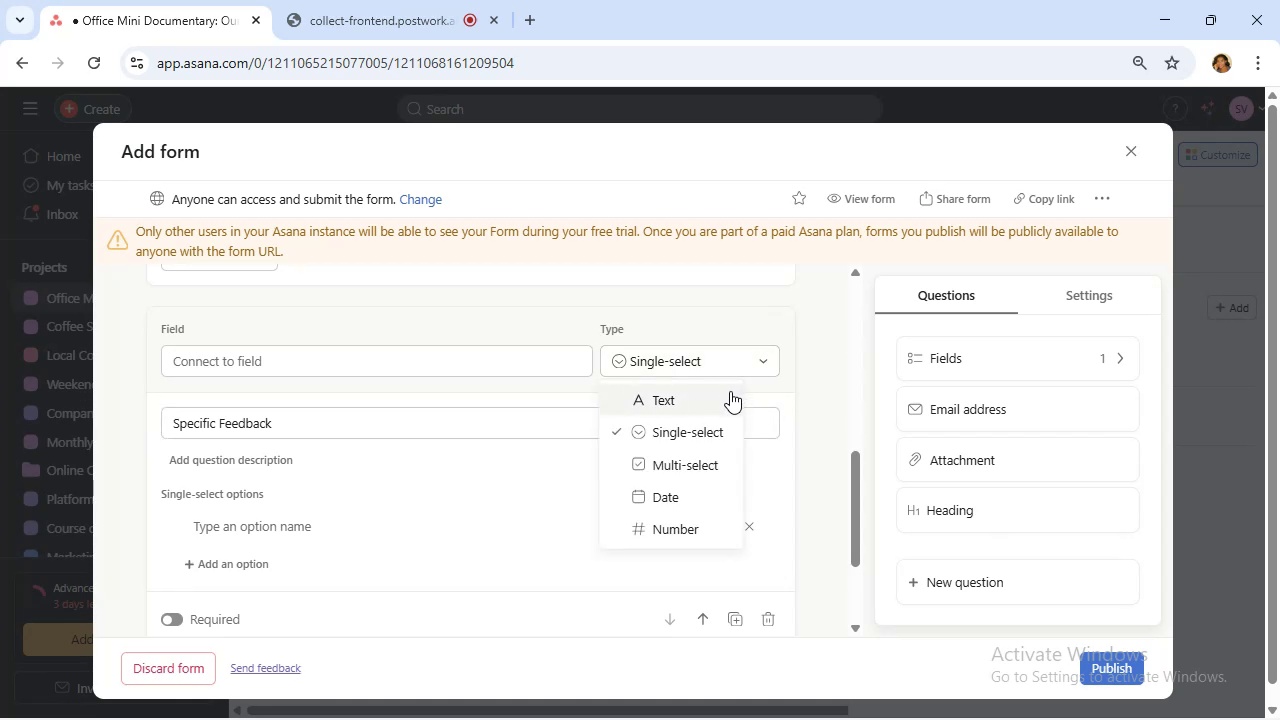 
left_click([729, 392])
 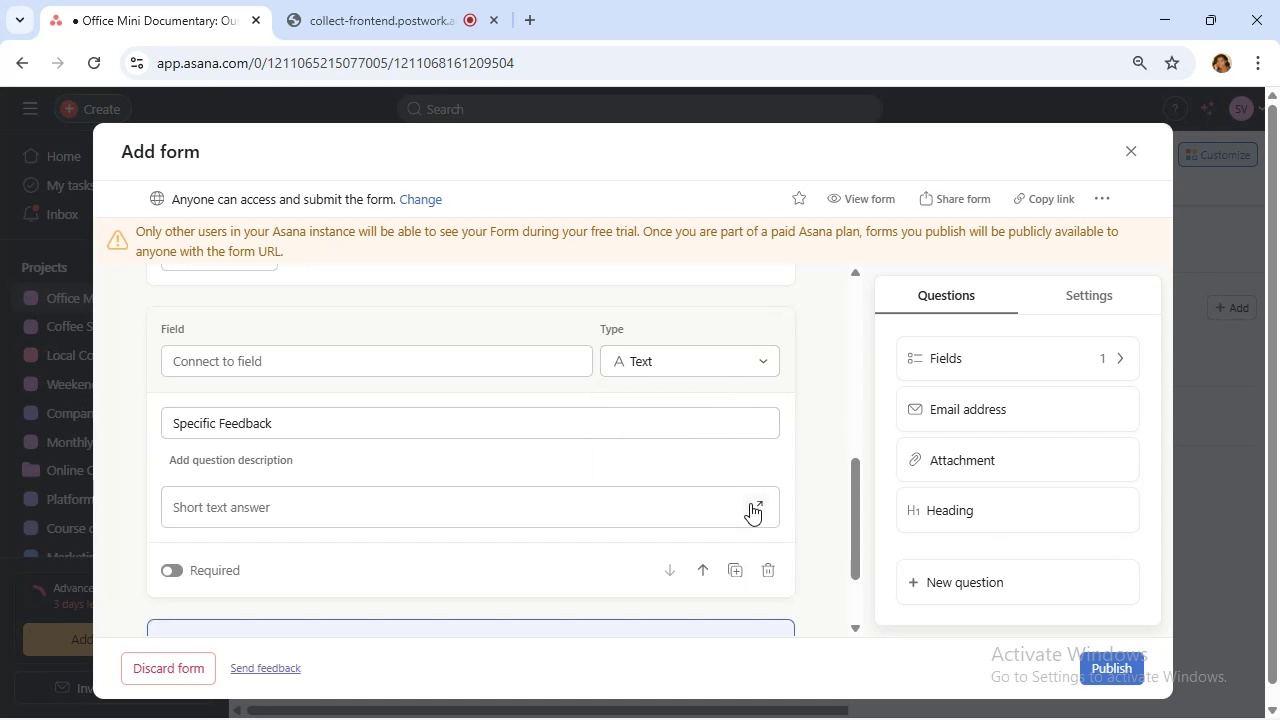 
left_click([754, 503])
 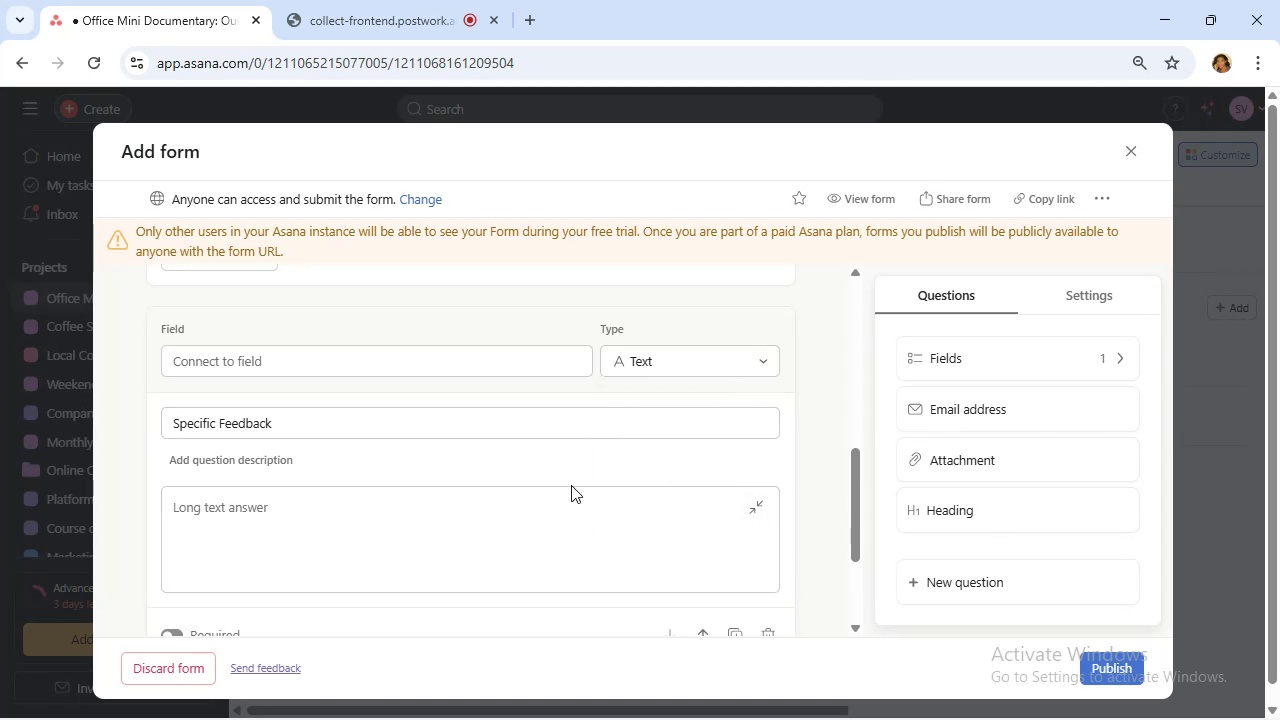 
wait(6.64)
 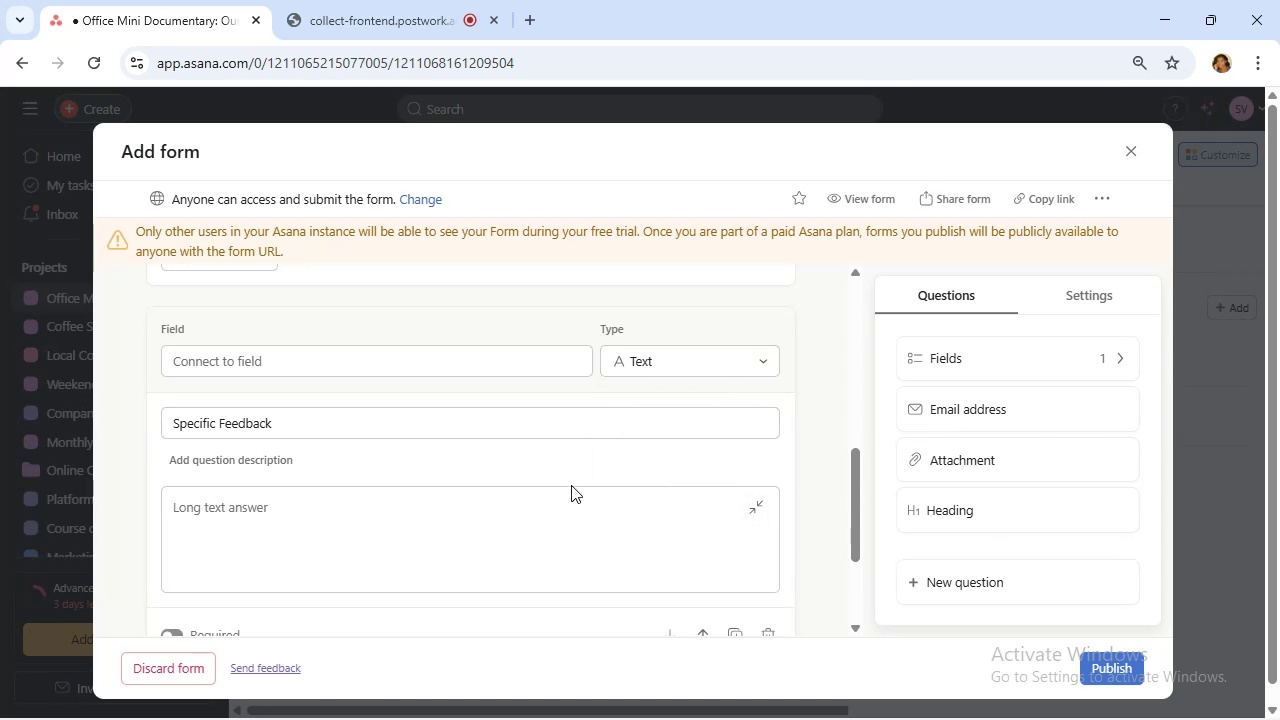 
left_click([1030, 588])
 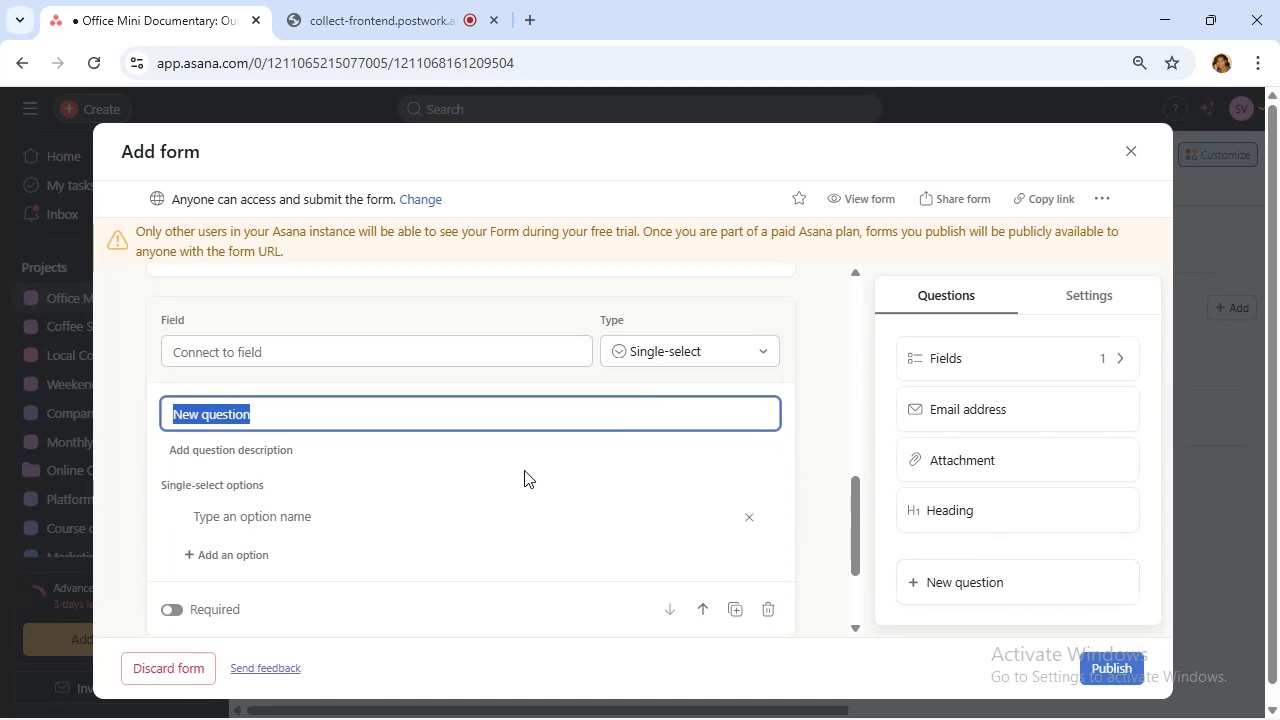 
type(Severity)
 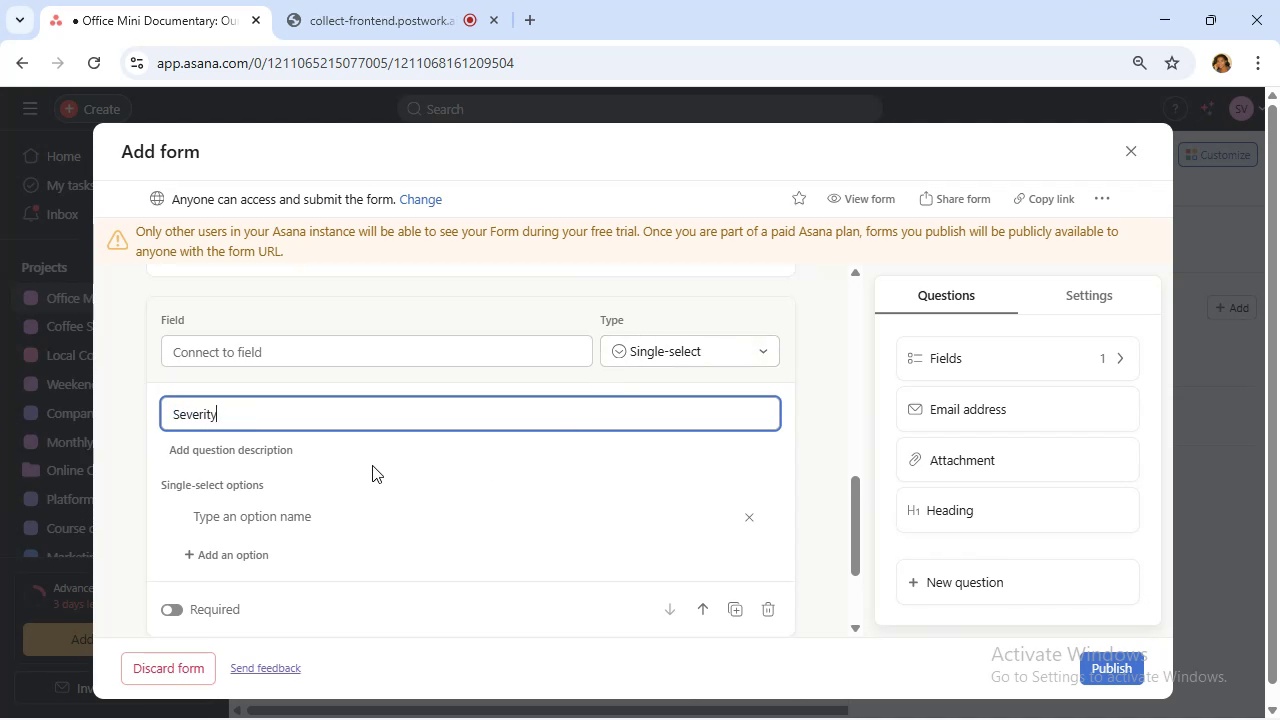 
left_click([281, 518])
 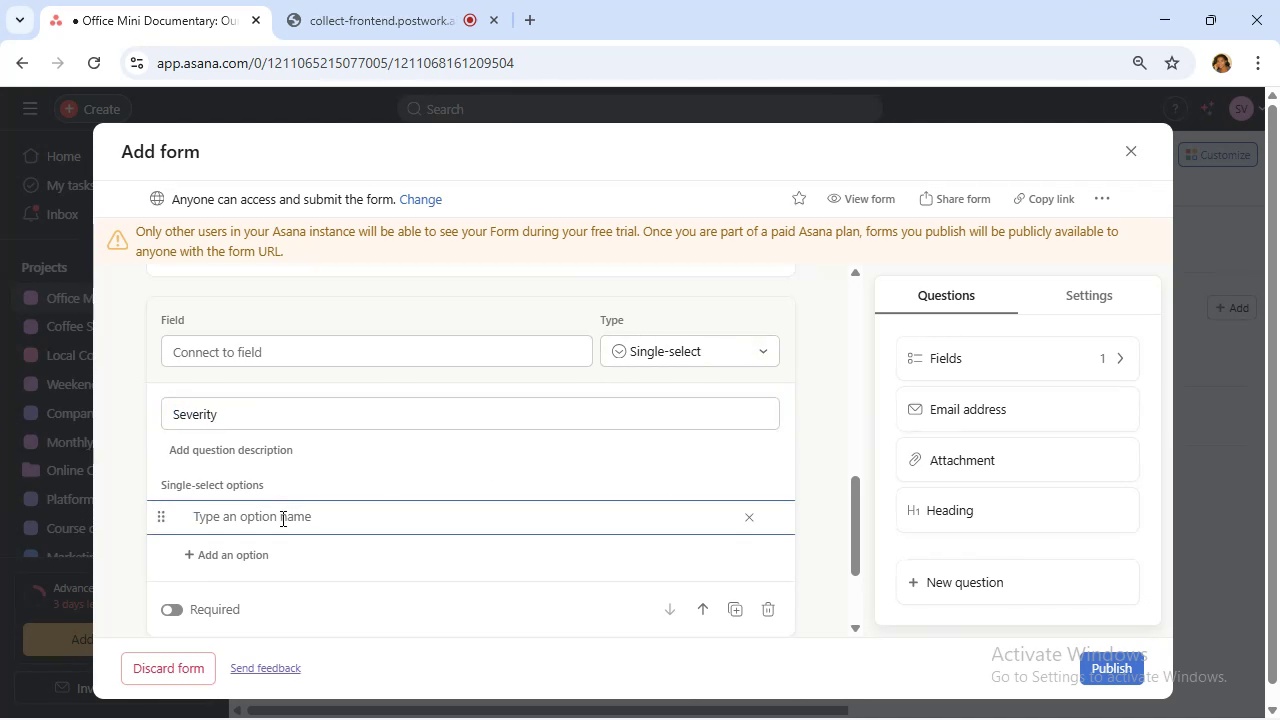 
type(Must Fix)
 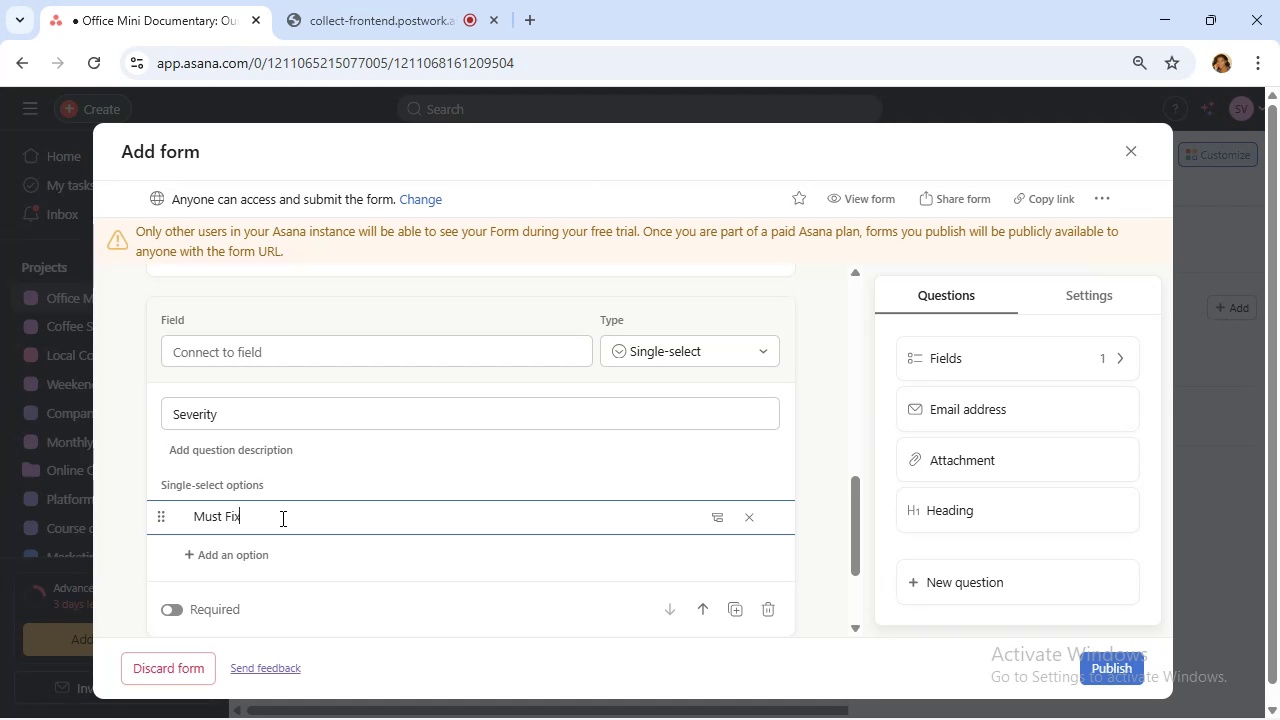 
left_click([241, 552])
 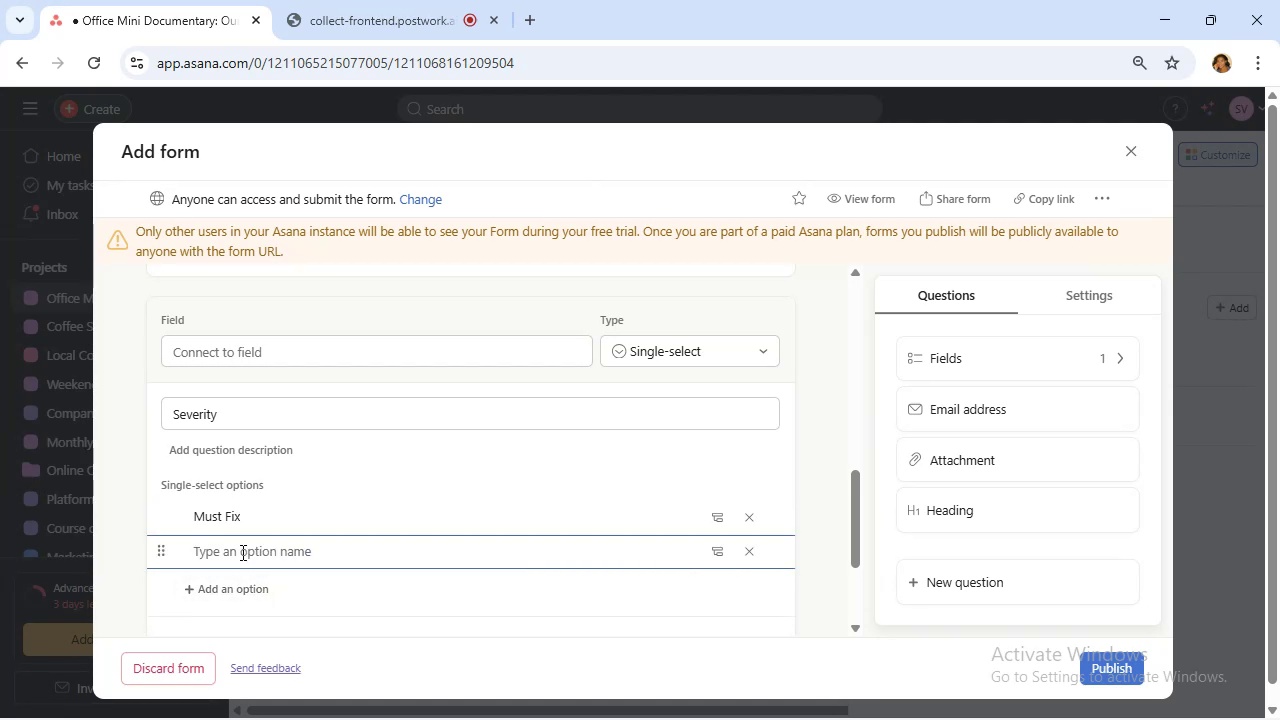 
type(Nice to Have)
 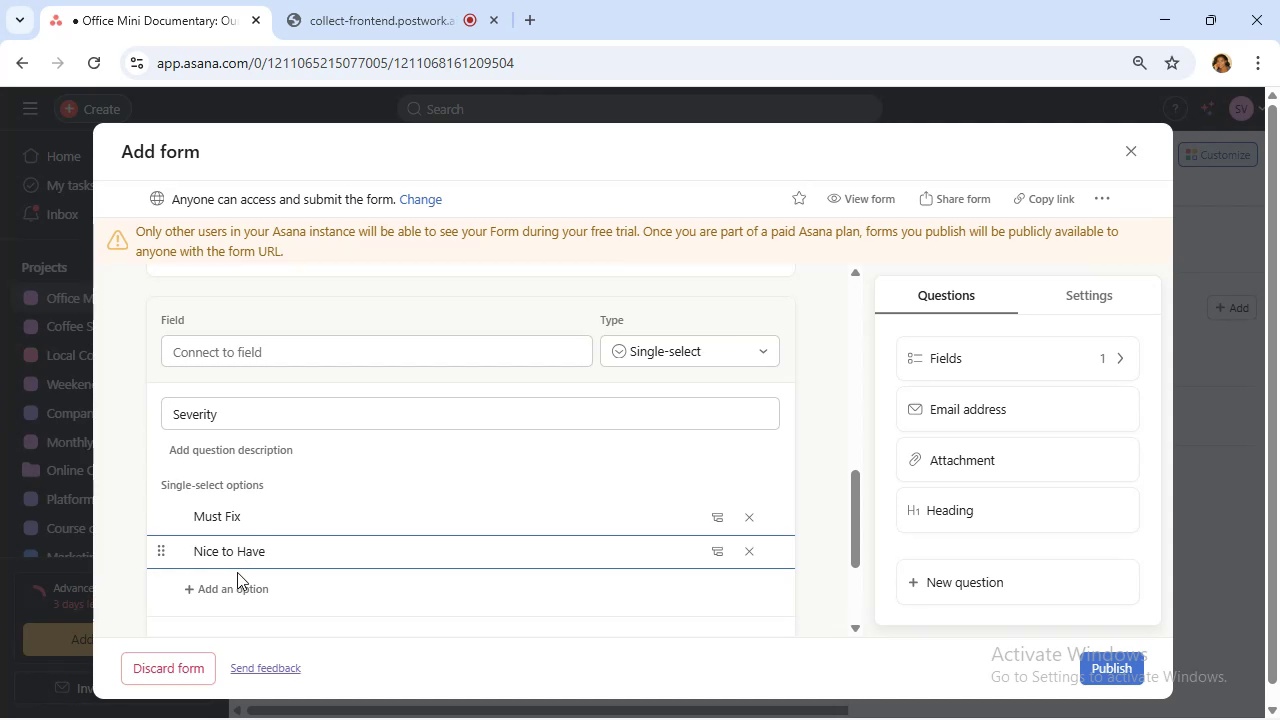 
left_click([233, 593])
 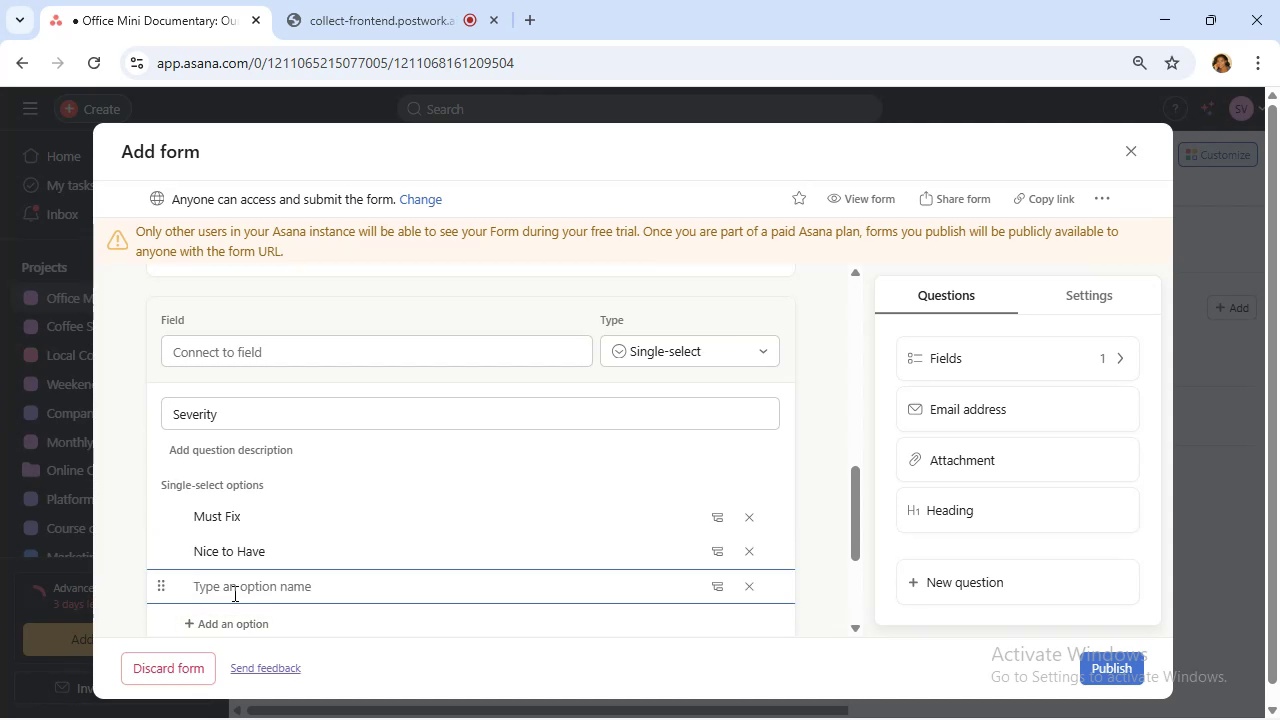 
type(Op)
key(Backspace)
key(Backspace)
type(Di)
key(Backspace)
type(os)
key(Backspace)
type(esn`t m)
key(Backspace)
type(Matter)
 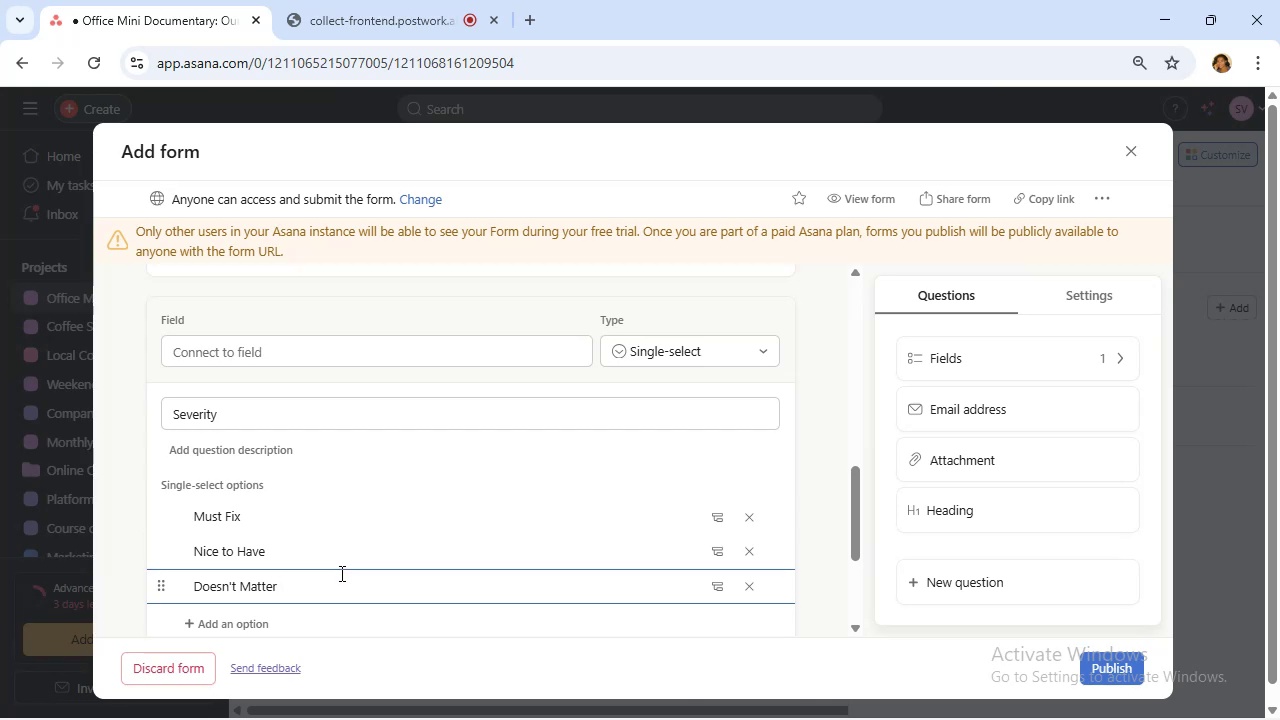 
wait(13.13)
 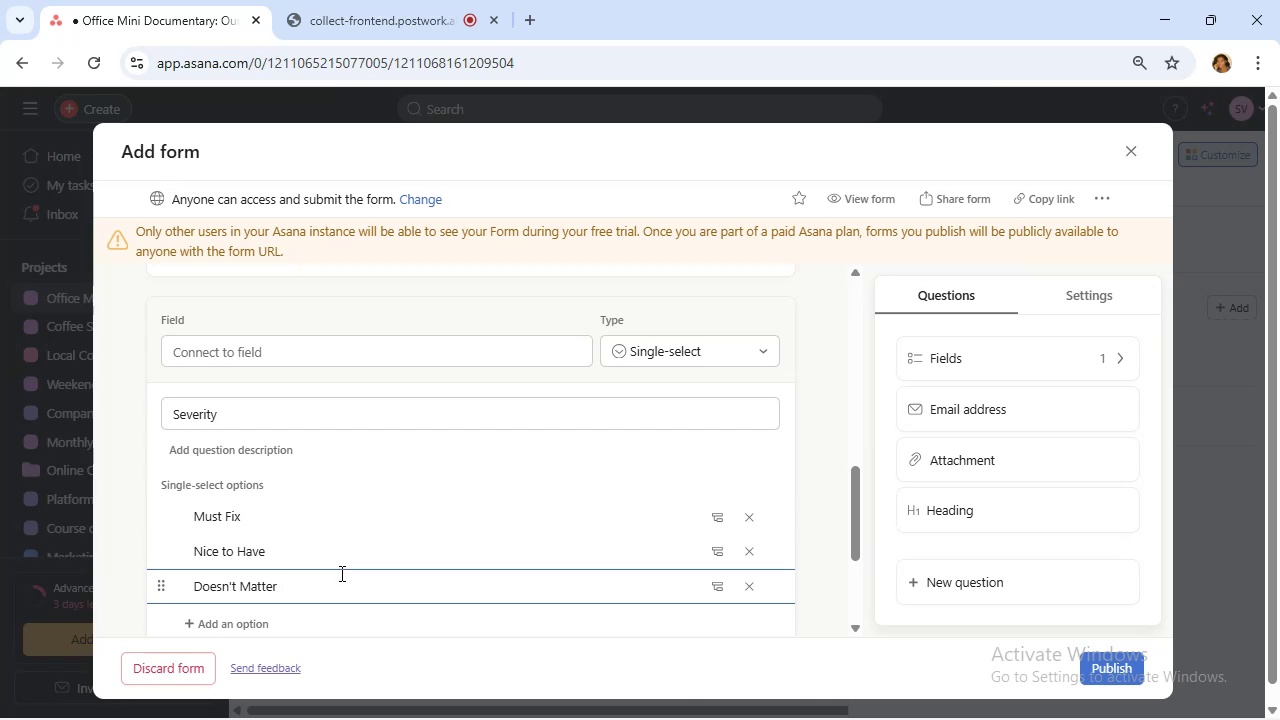 
scroll: coordinate [446, 507], scroll_direction: down, amount: 2.0
 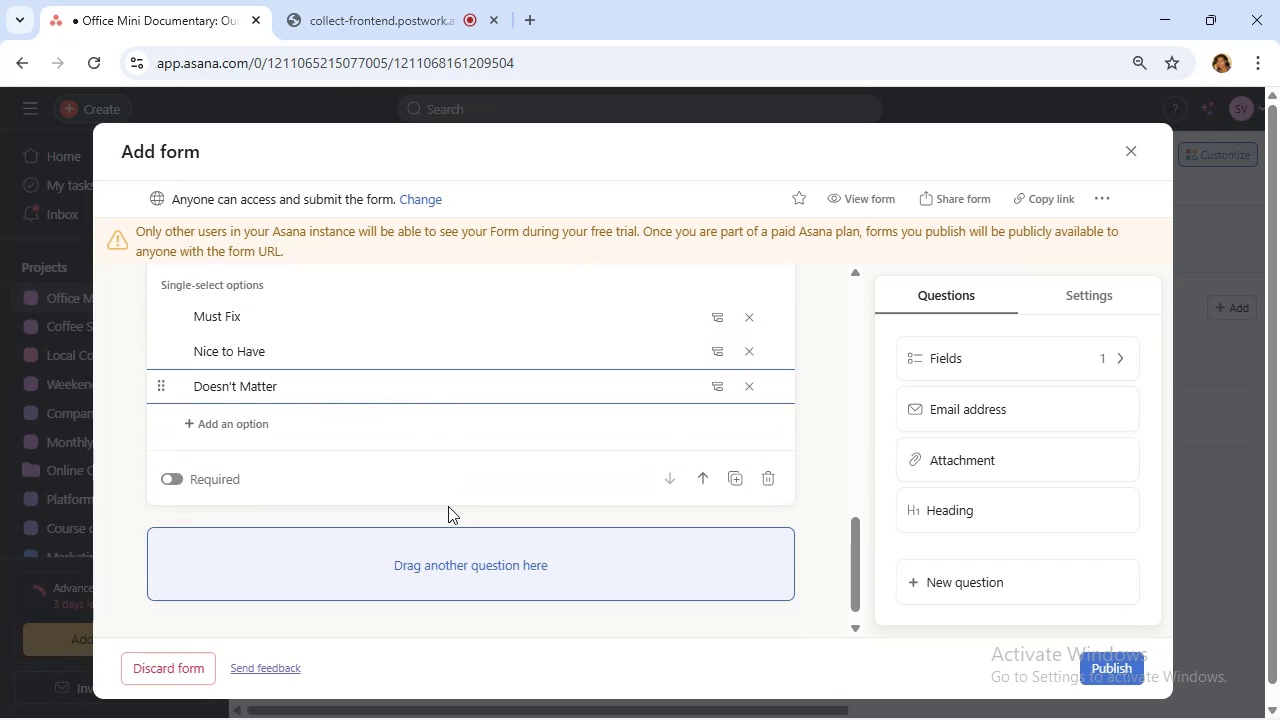 
scroll: coordinate [389, 404], scroll_direction: up, amount: 12.0
 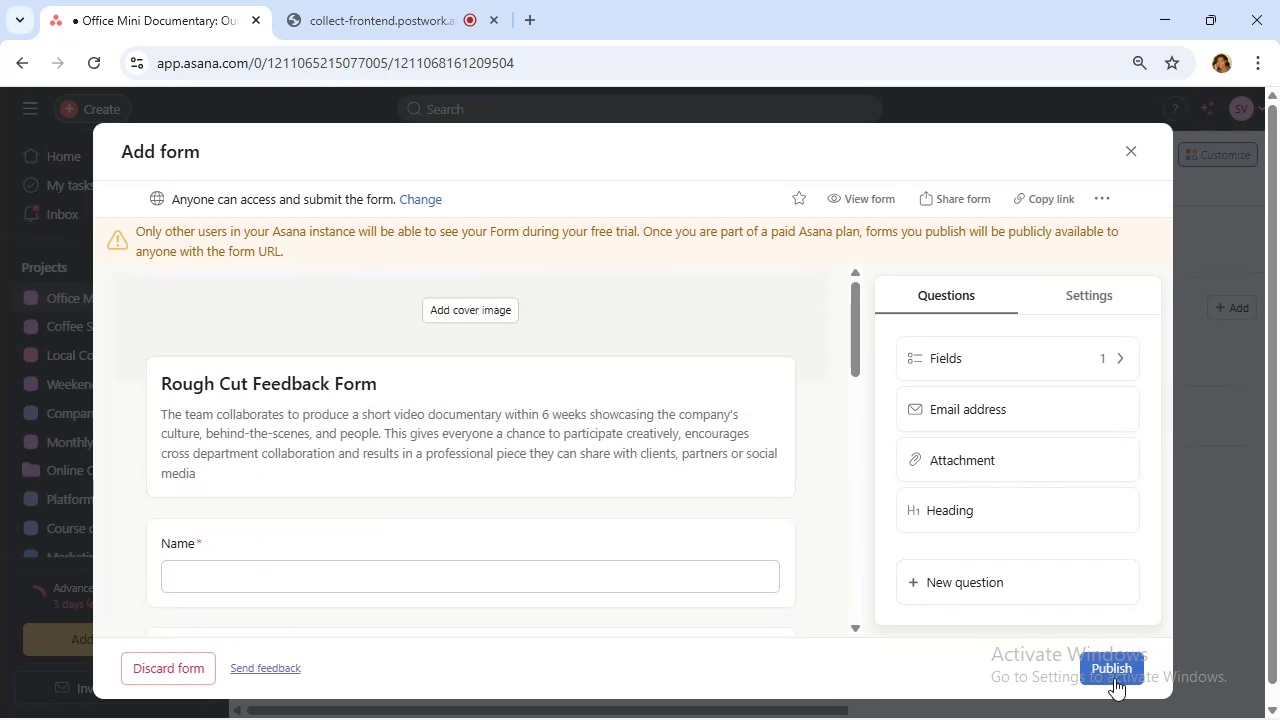 
left_click([1107, 666])
 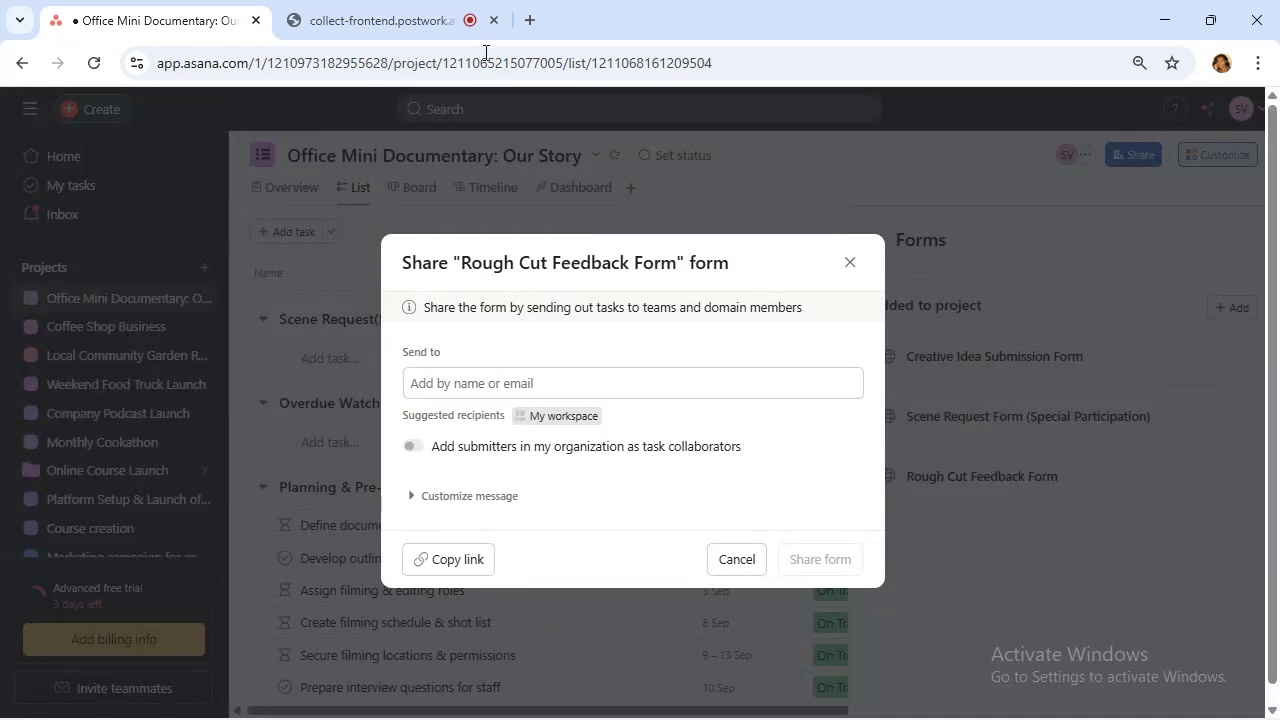 
left_click([338, 0])
 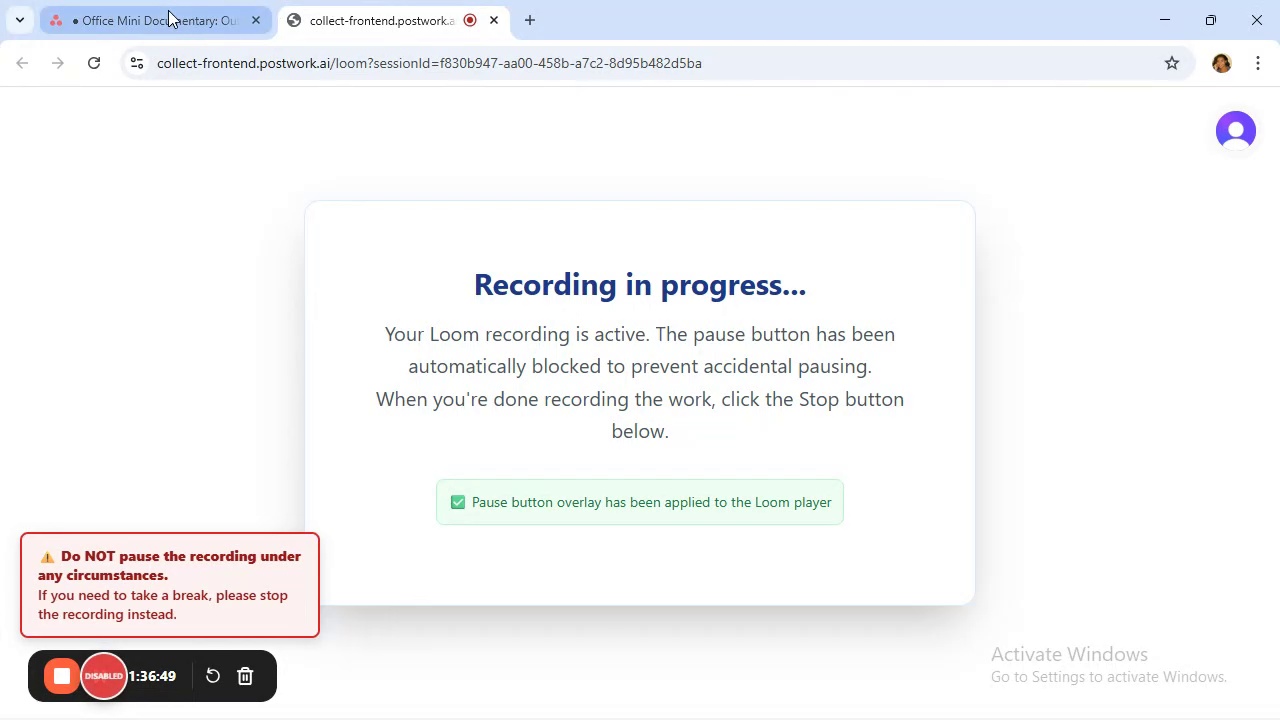 
left_click([167, 10])
 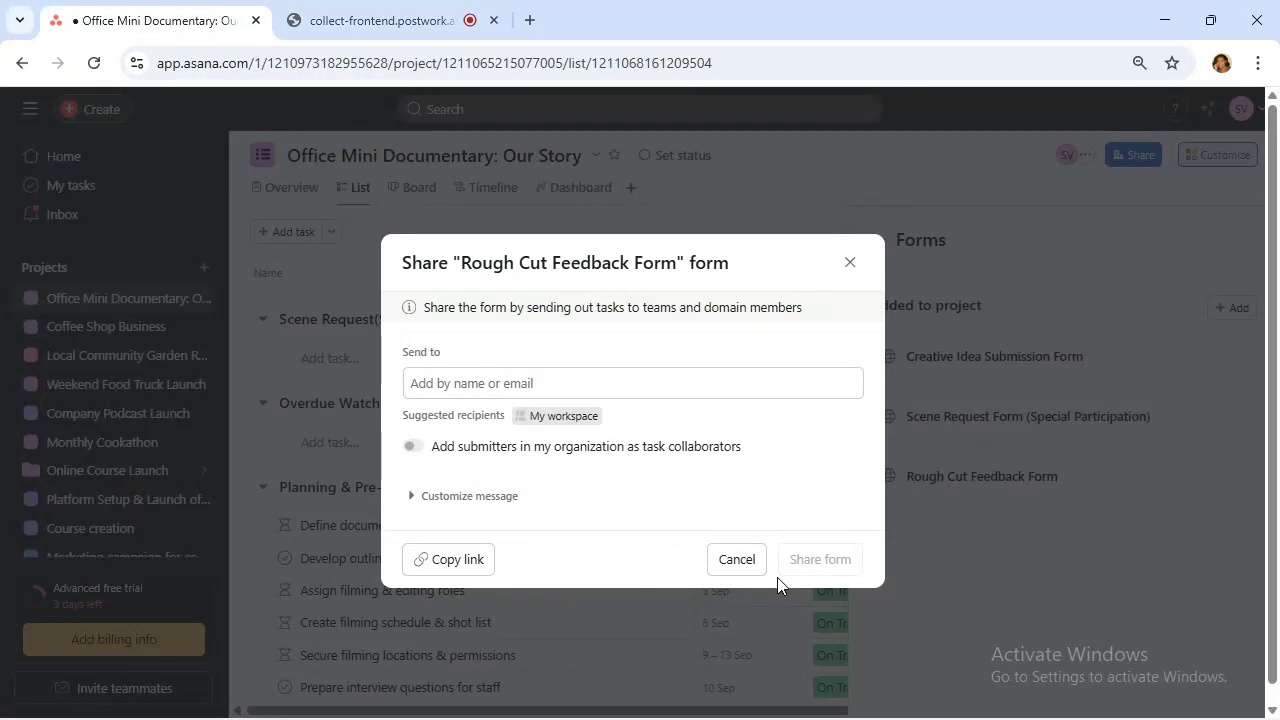 
left_click([729, 544])
 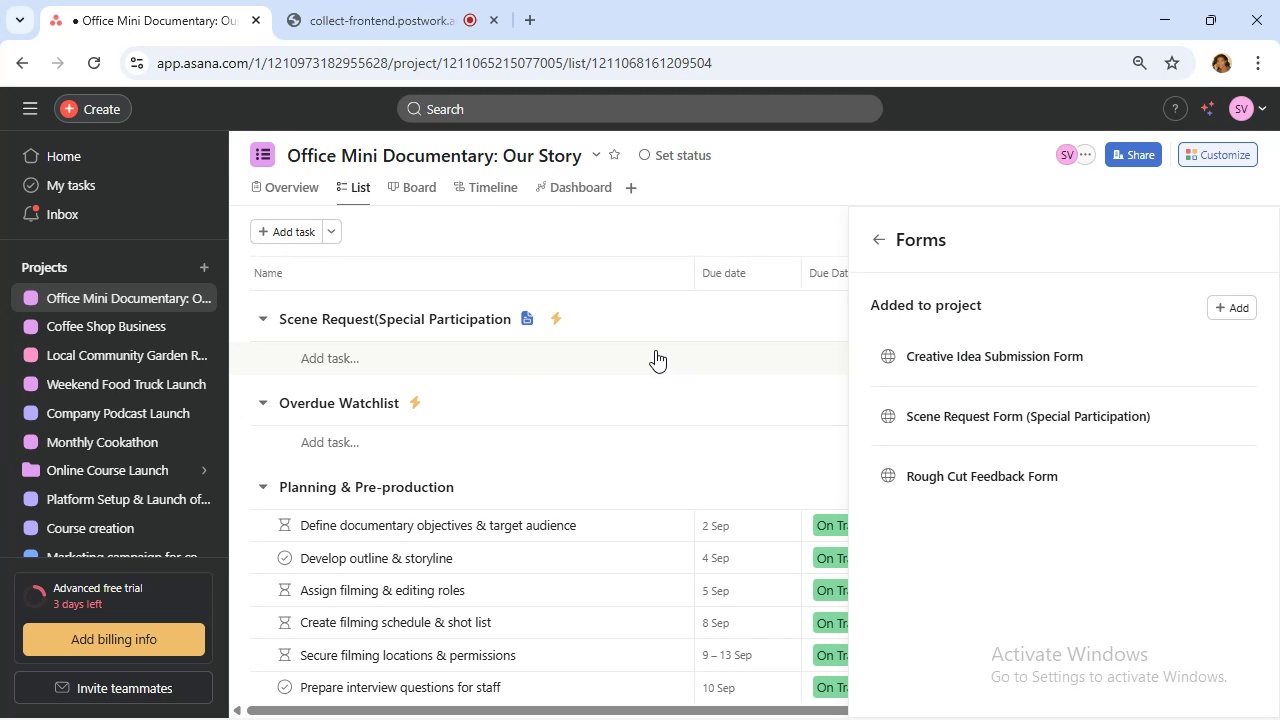 
wait(14.81)
 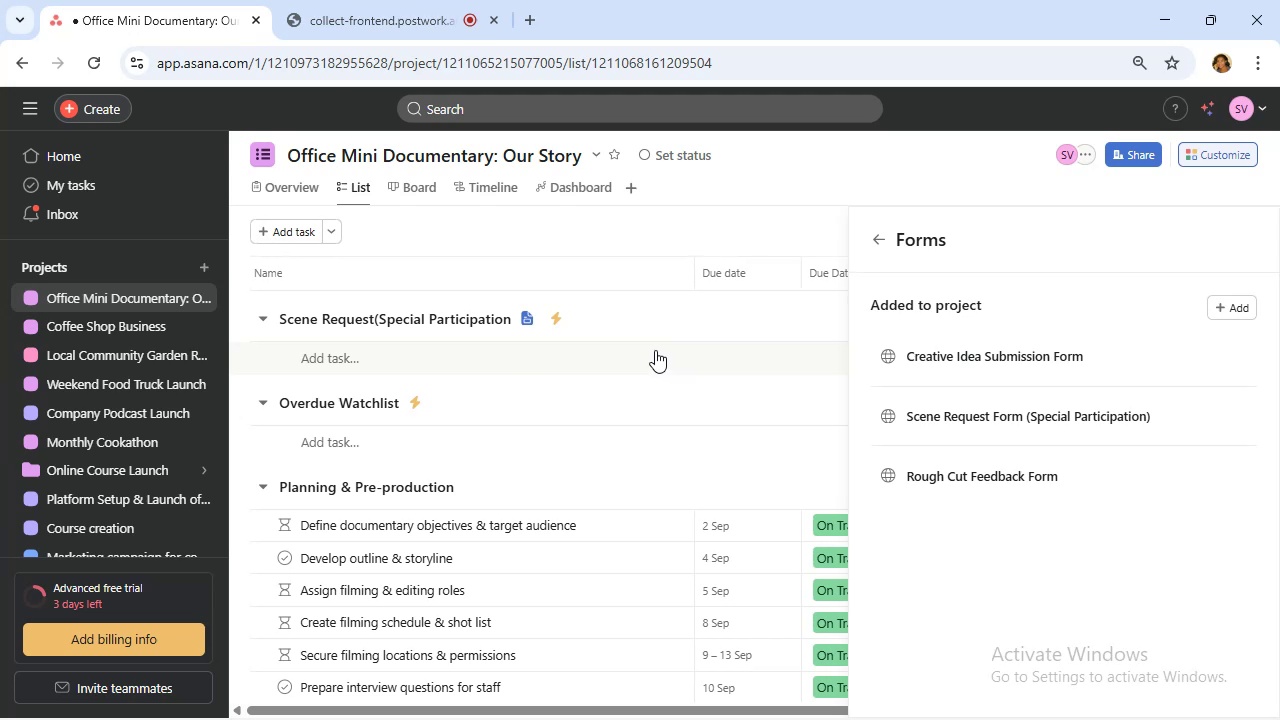 
left_click([872, 234])
 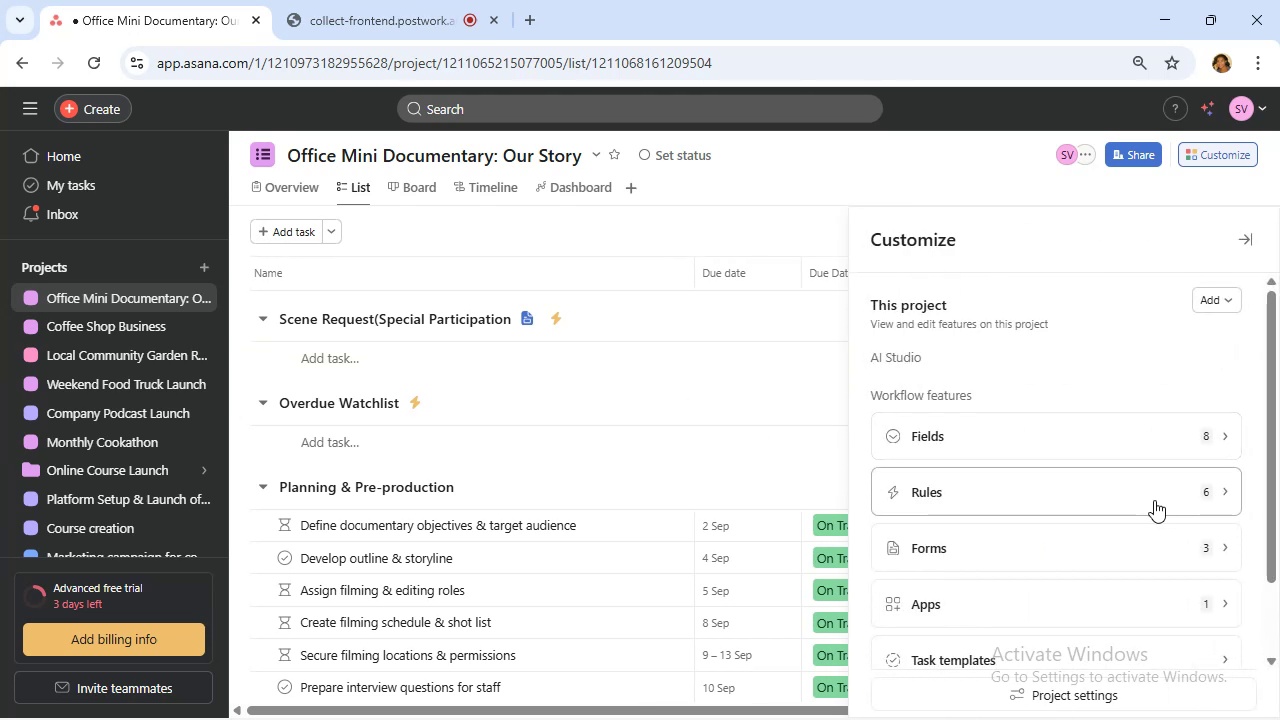 
left_click([1151, 500])
 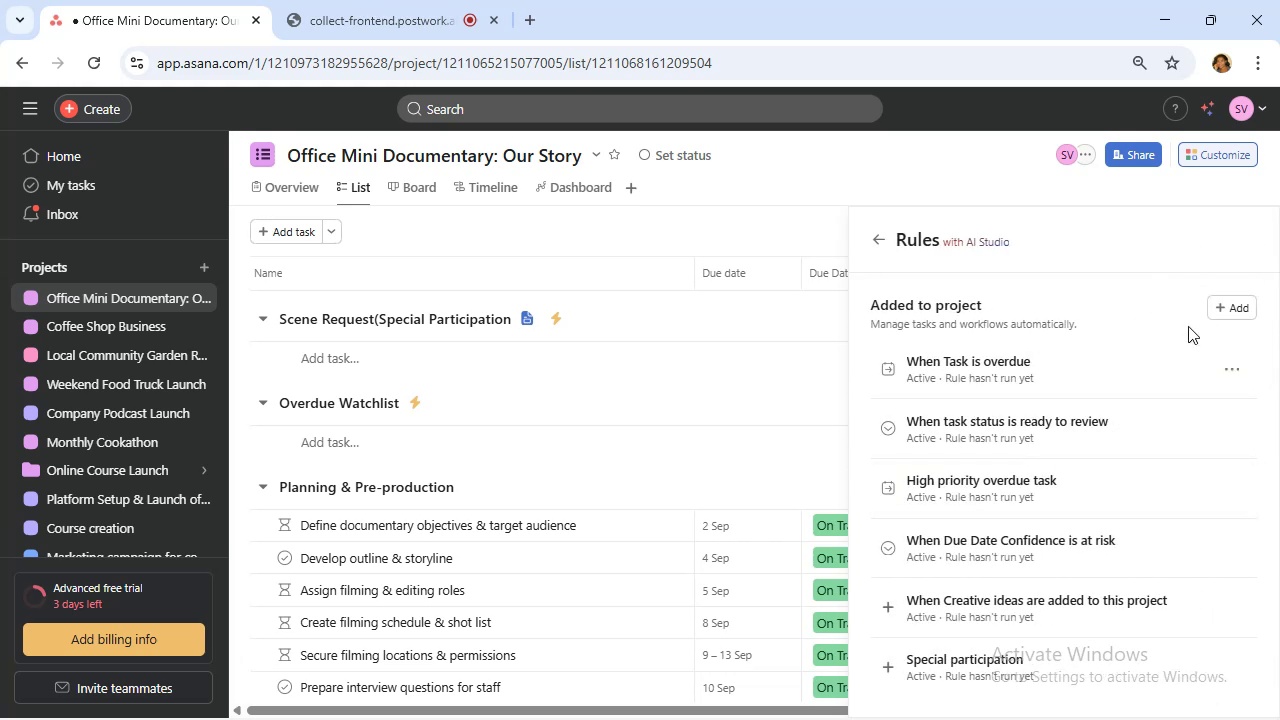 
left_click([1232, 307])
 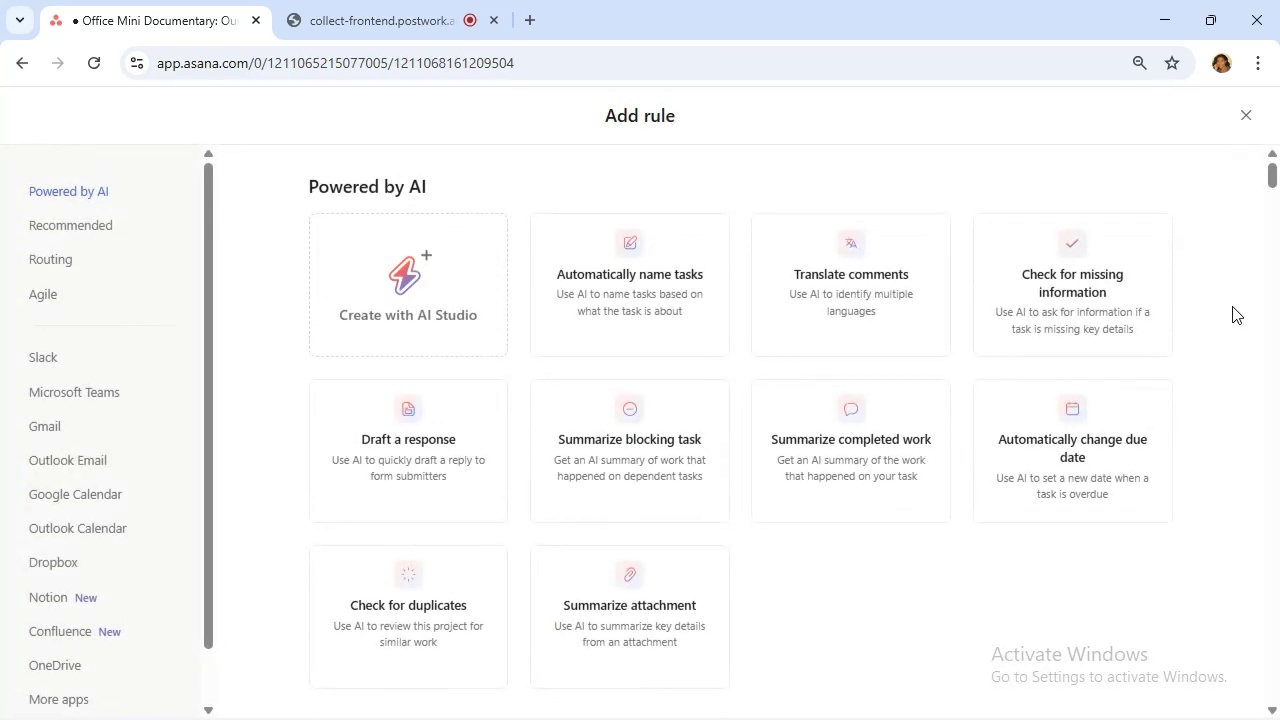 
wait(9.58)
 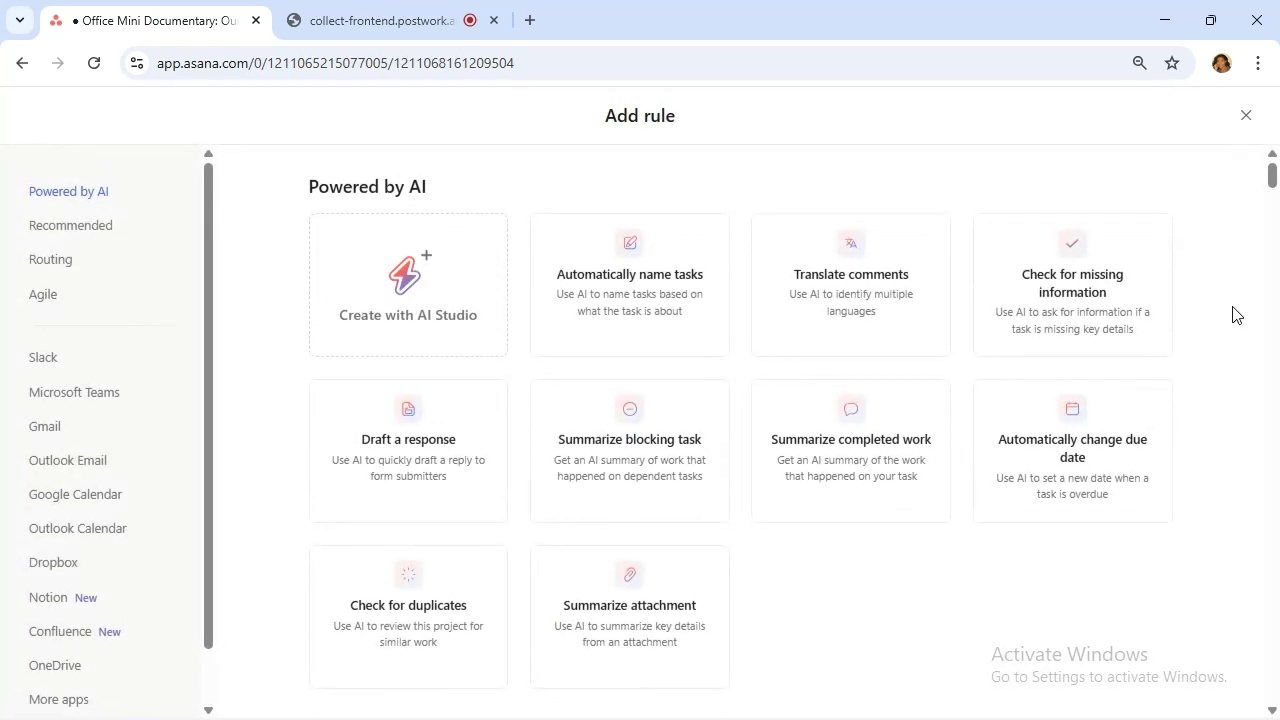 
scroll: coordinate [482, 409], scroll_direction: down, amount: 6.0
 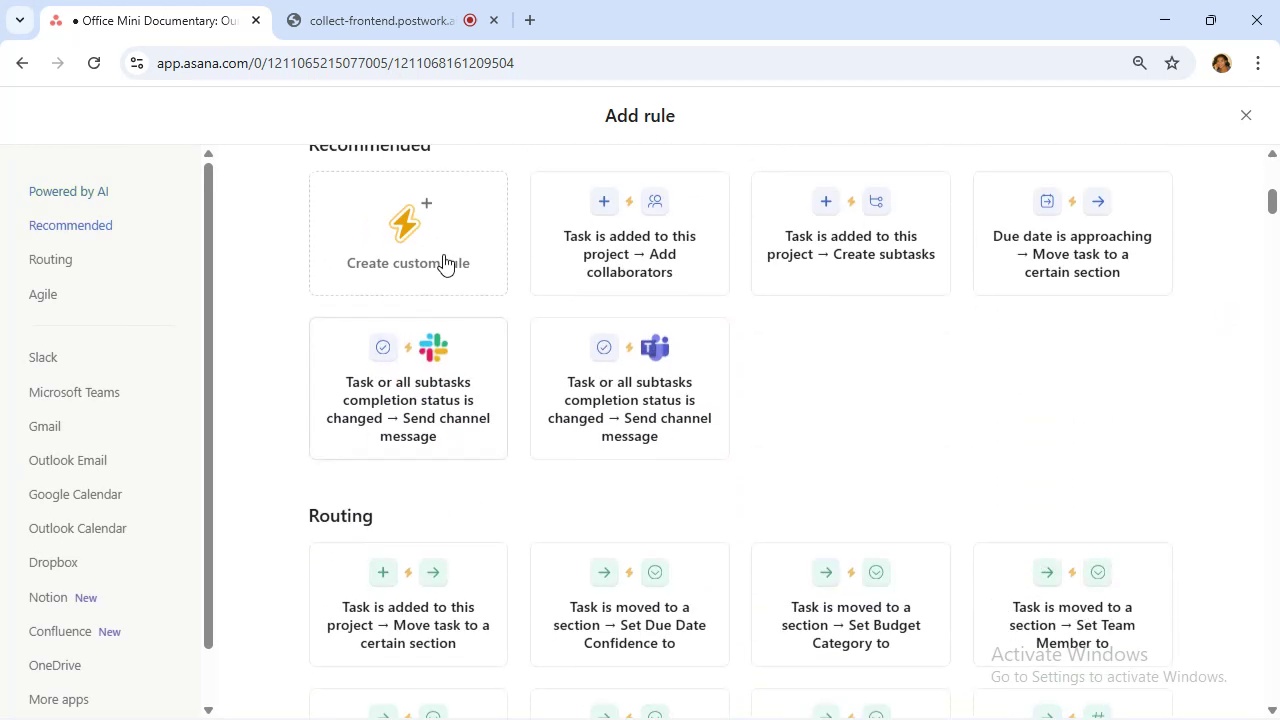 
left_click([393, 245])
 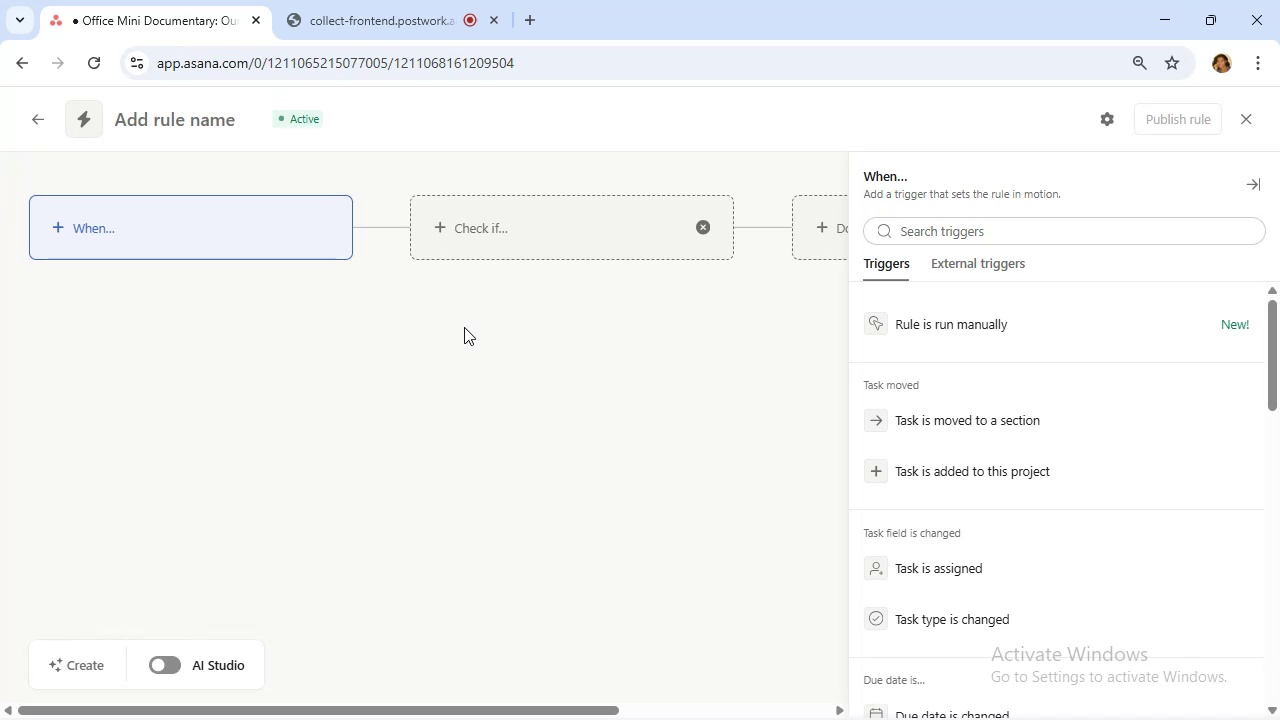 
wait(38.82)
 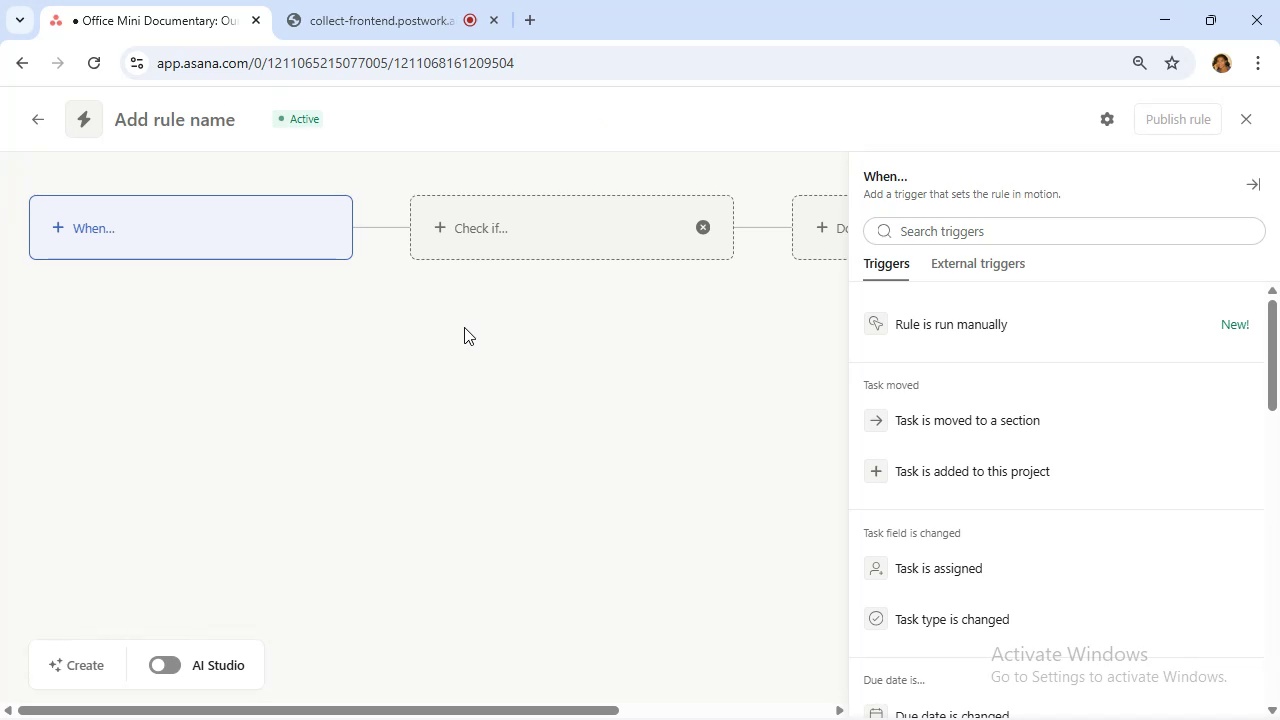 
left_click([109, 253])
 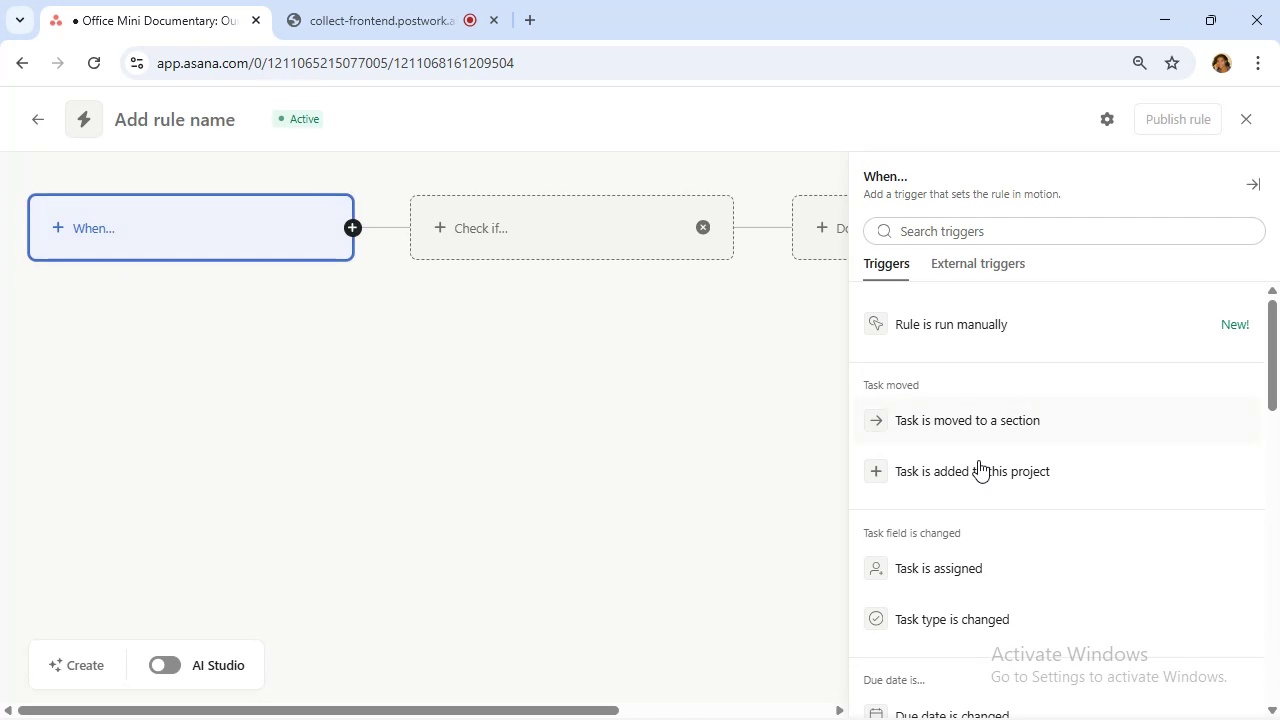 
left_click([974, 477])
 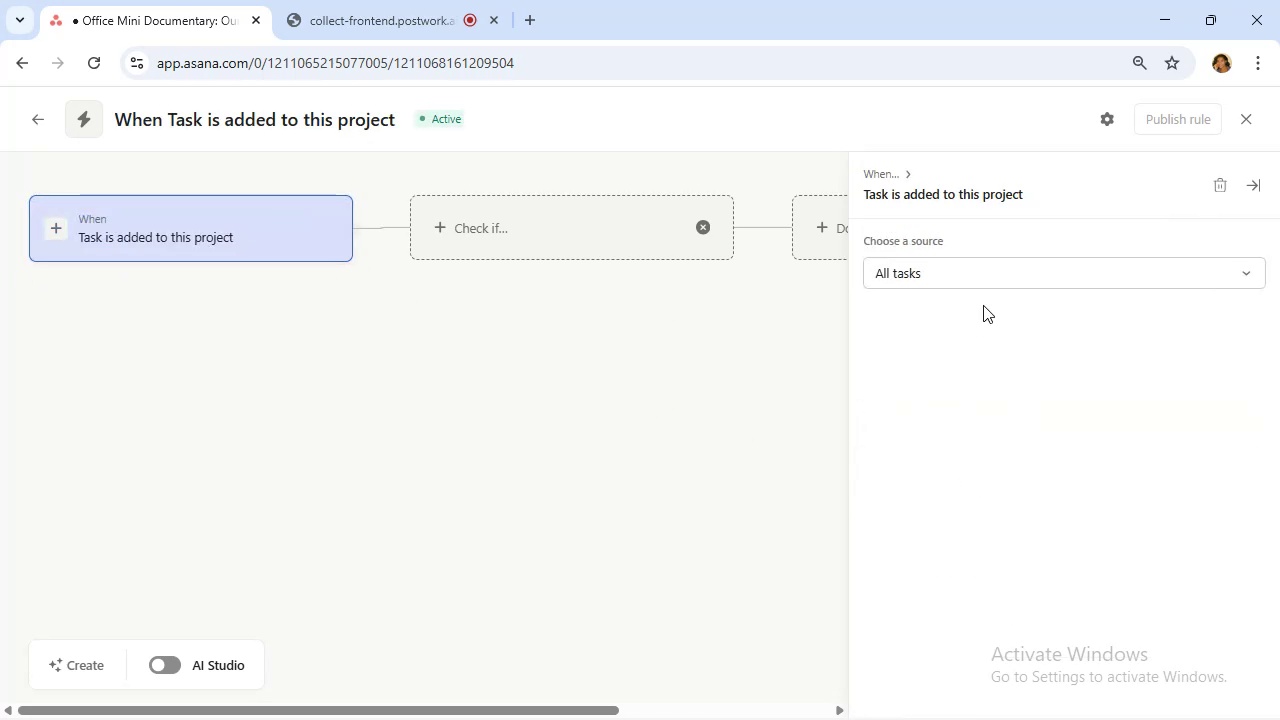 
left_click([1002, 274])
 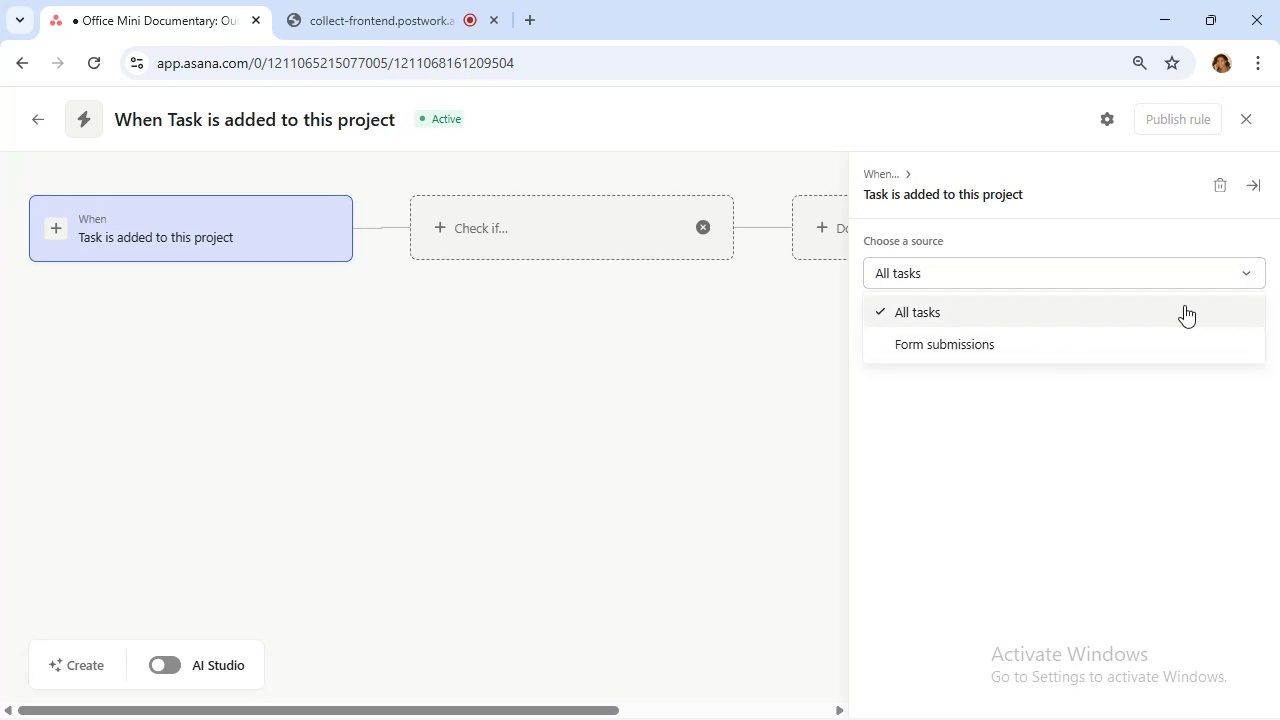 
wait(6.53)
 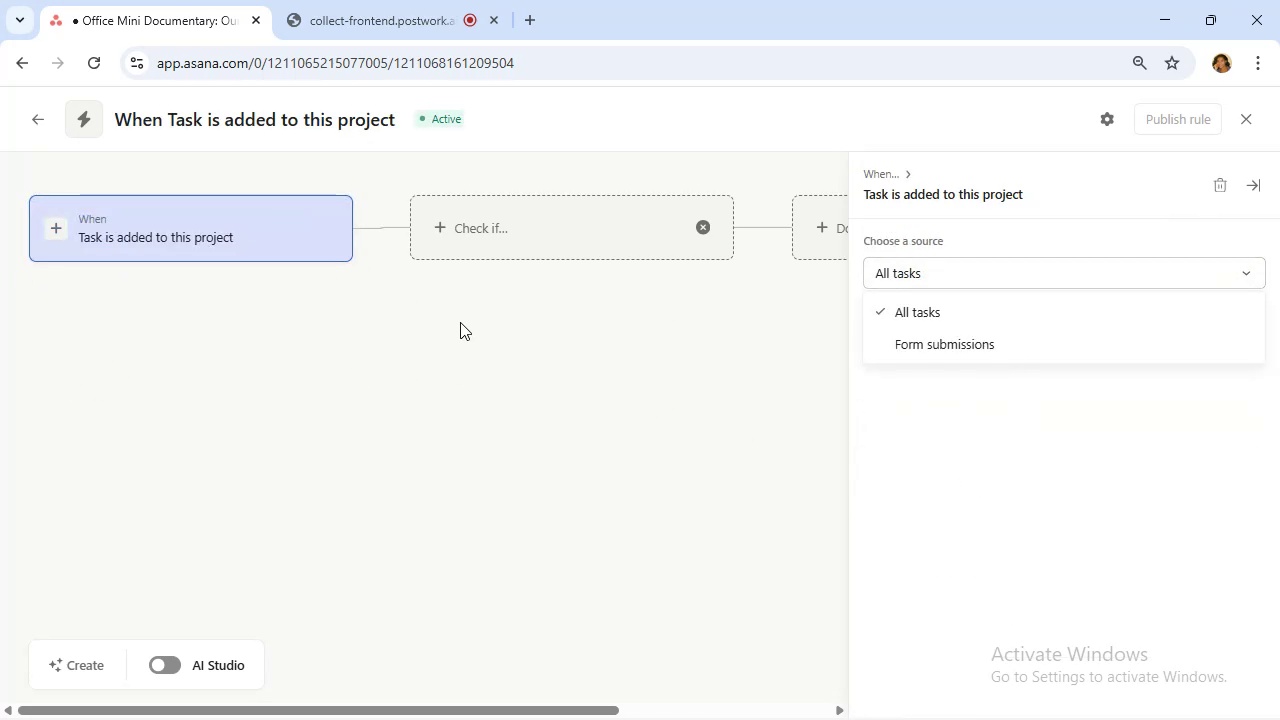 
left_click([1042, 363])
 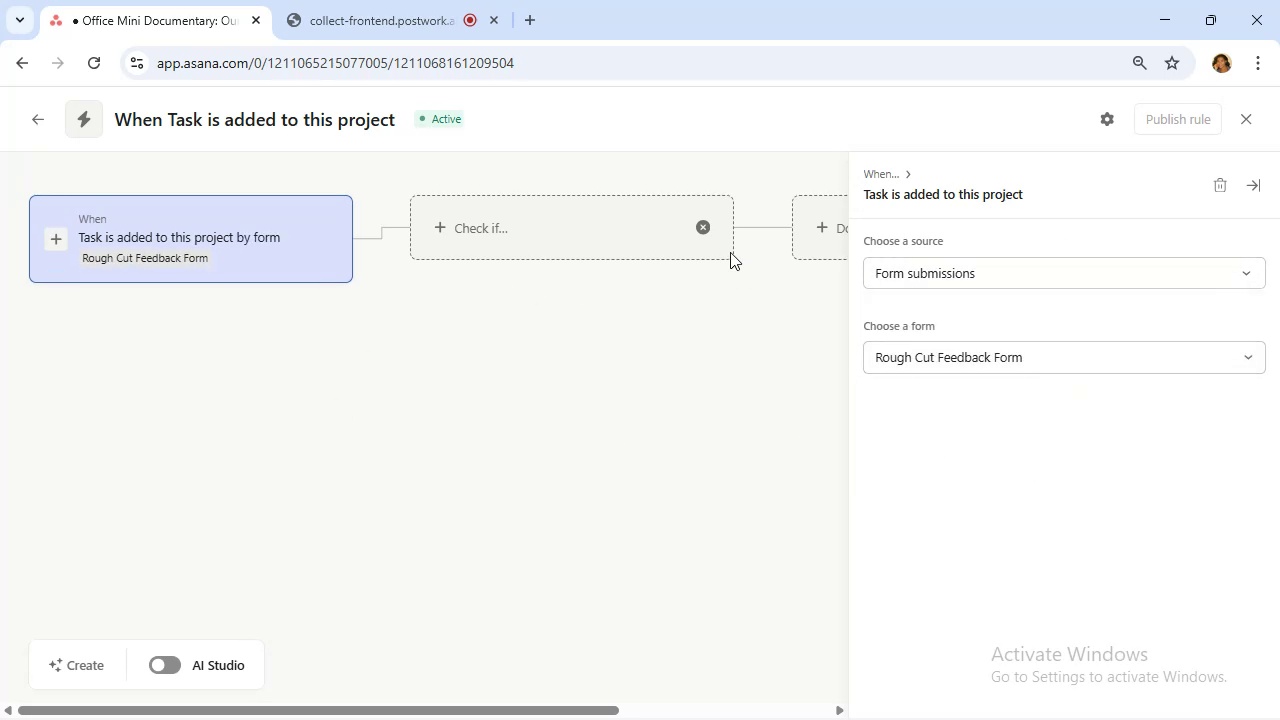 
left_click_drag(start_coordinate=[826, 216], to_coordinate=[889, 241])
 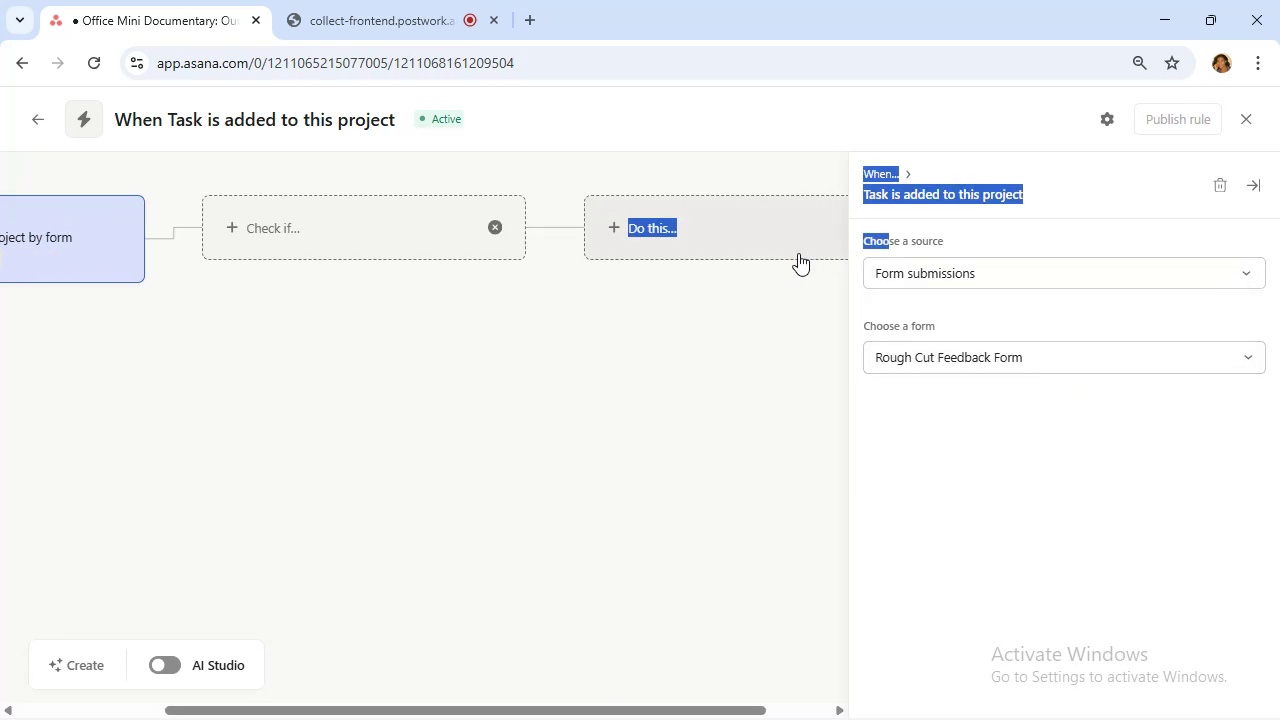 
left_click([798, 253])
 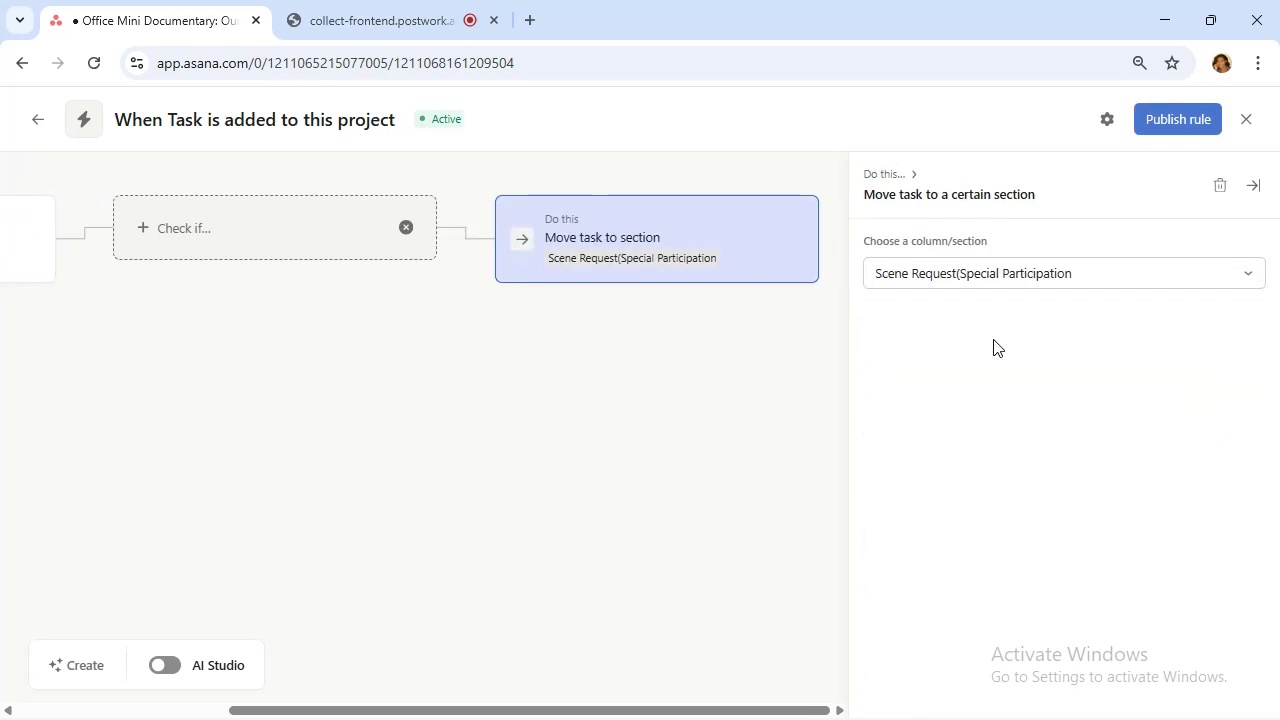 
left_click([1001, 284])
 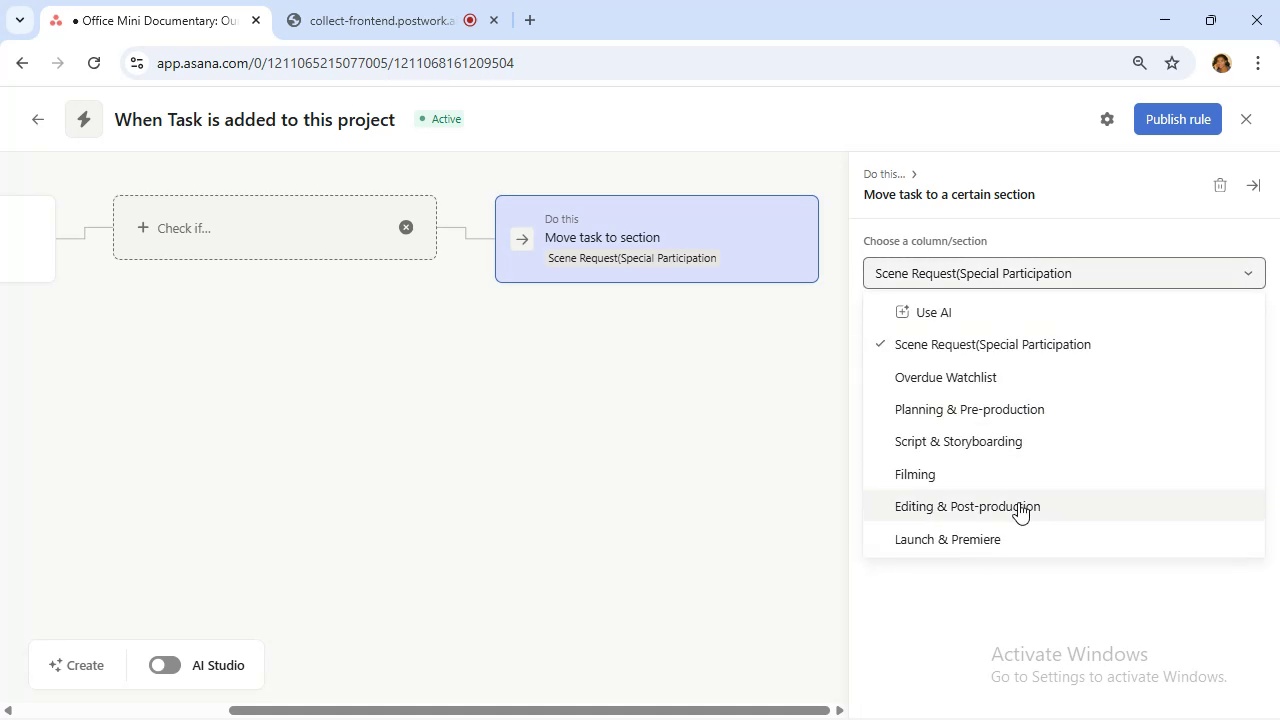 
left_click([1018, 502])
 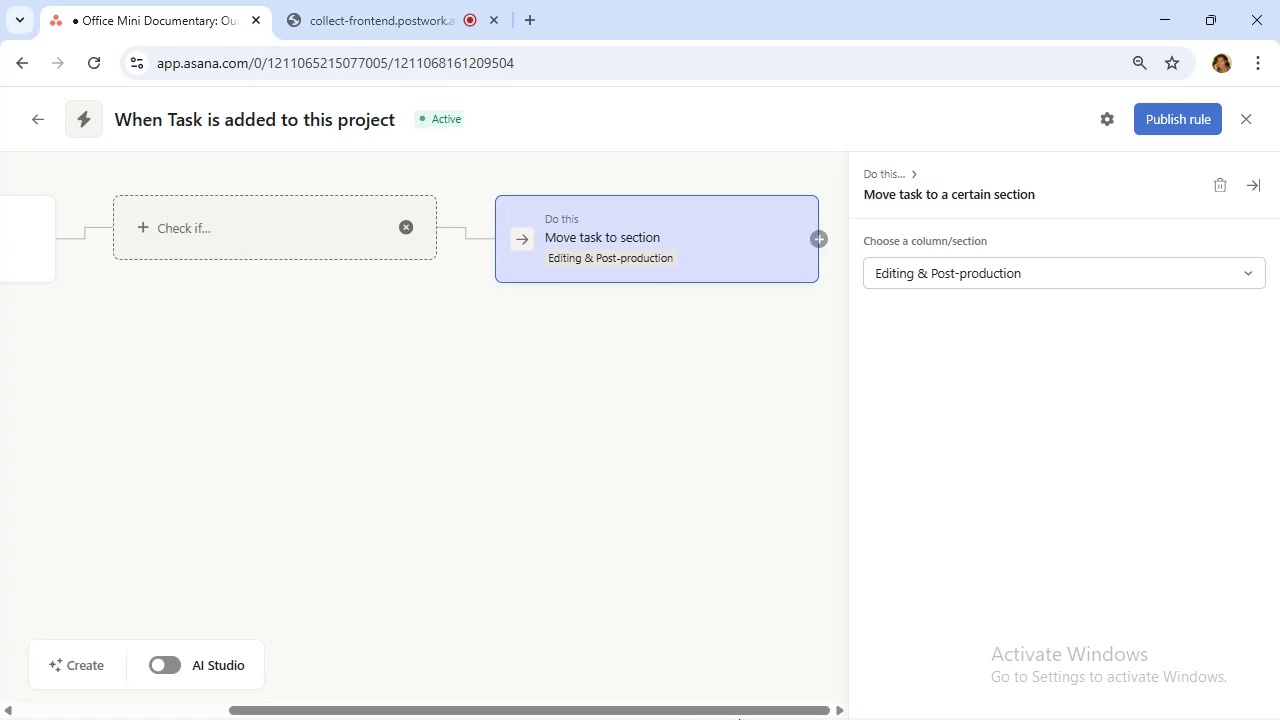 
wait(16.28)
 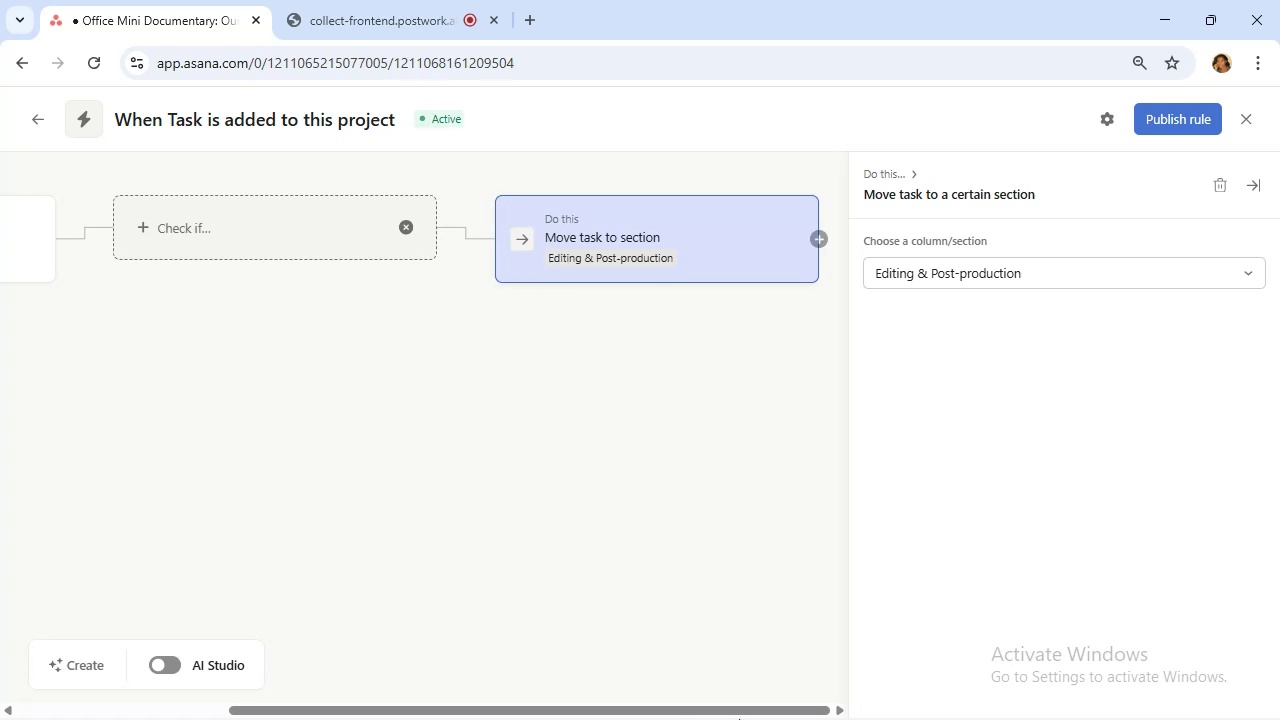 
left_click([271, 120])
 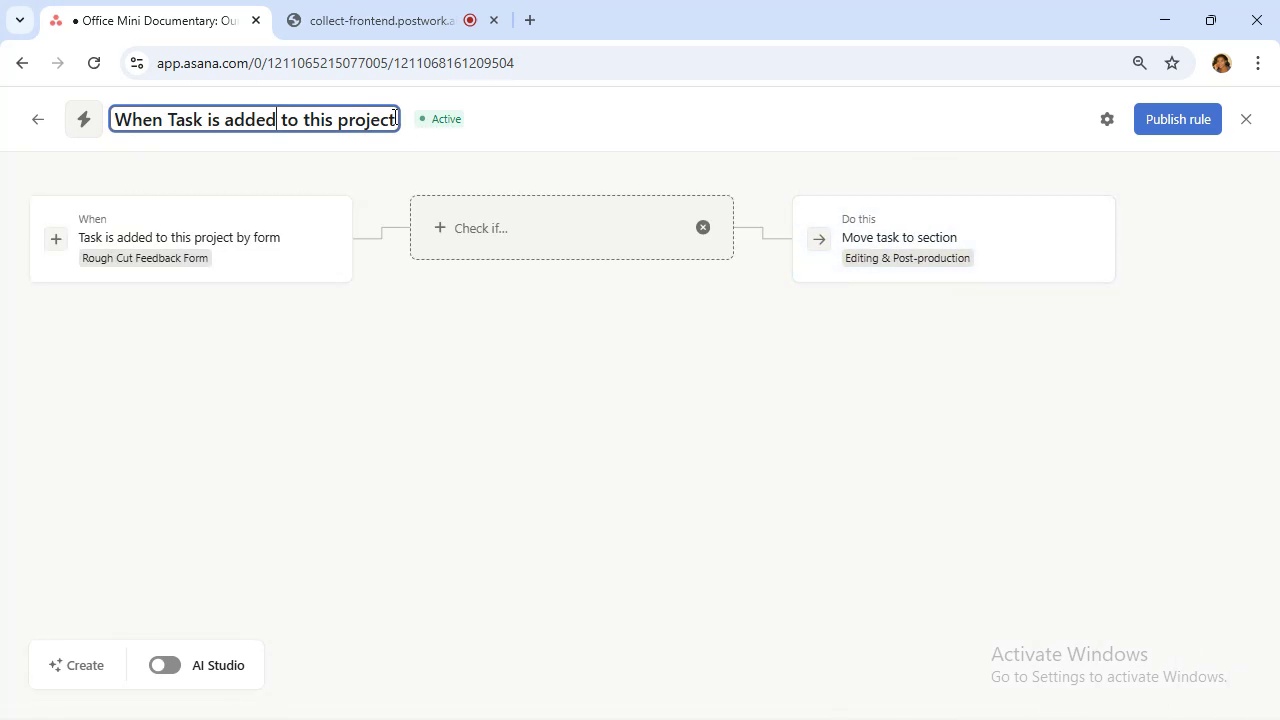 
left_click_drag(start_coordinate=[393, 116], to_coordinate=[174, 115])
 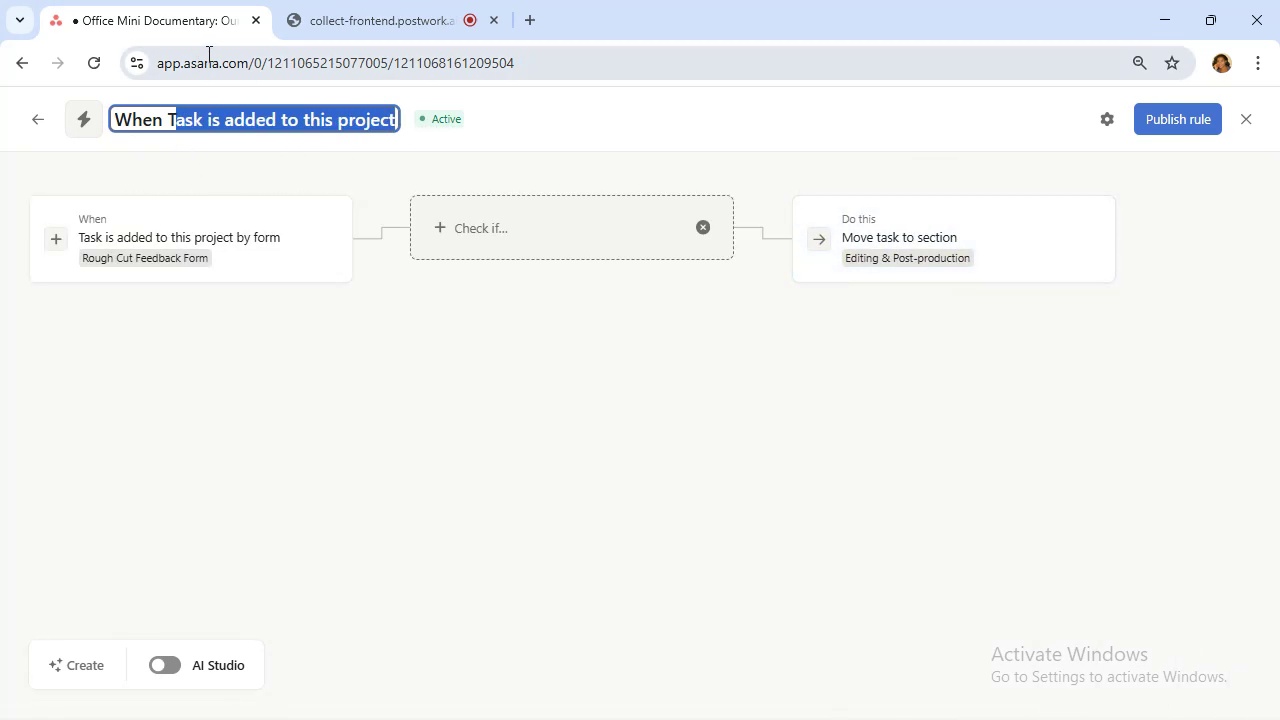 
key(Backspace)
key(Backspace)
type(feedback form is submitted)
 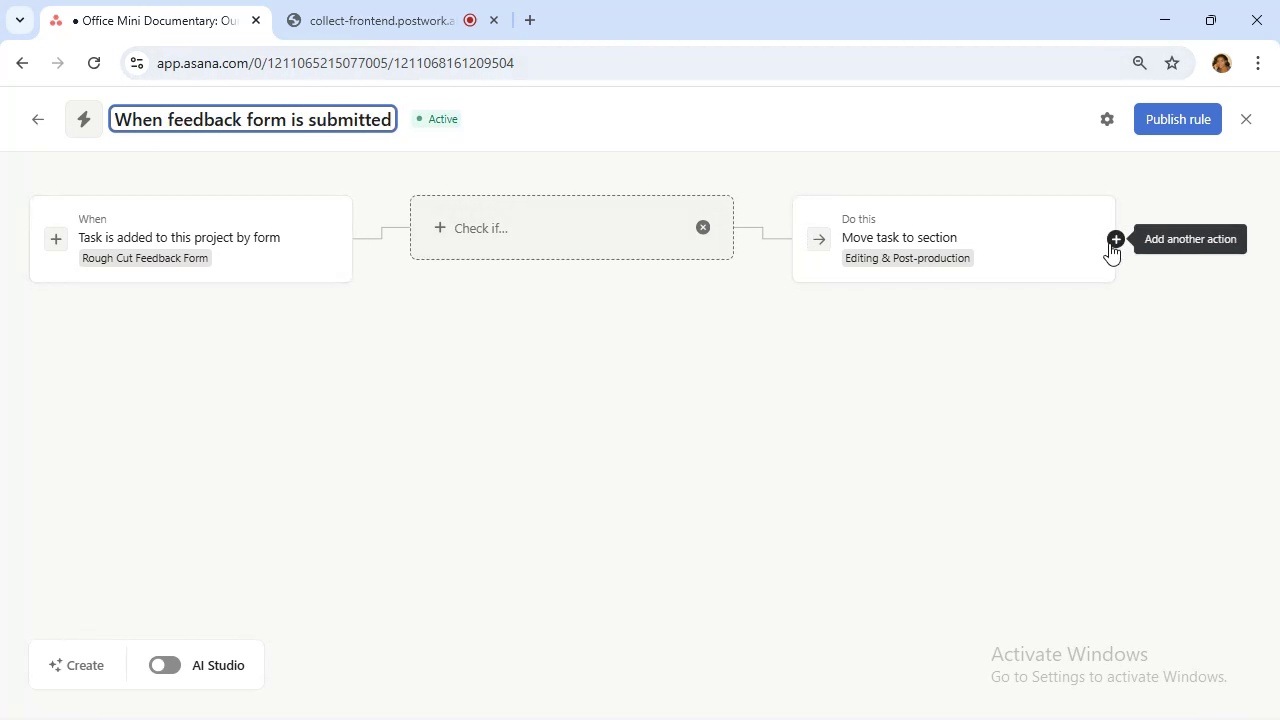 
left_click([1113, 236])
 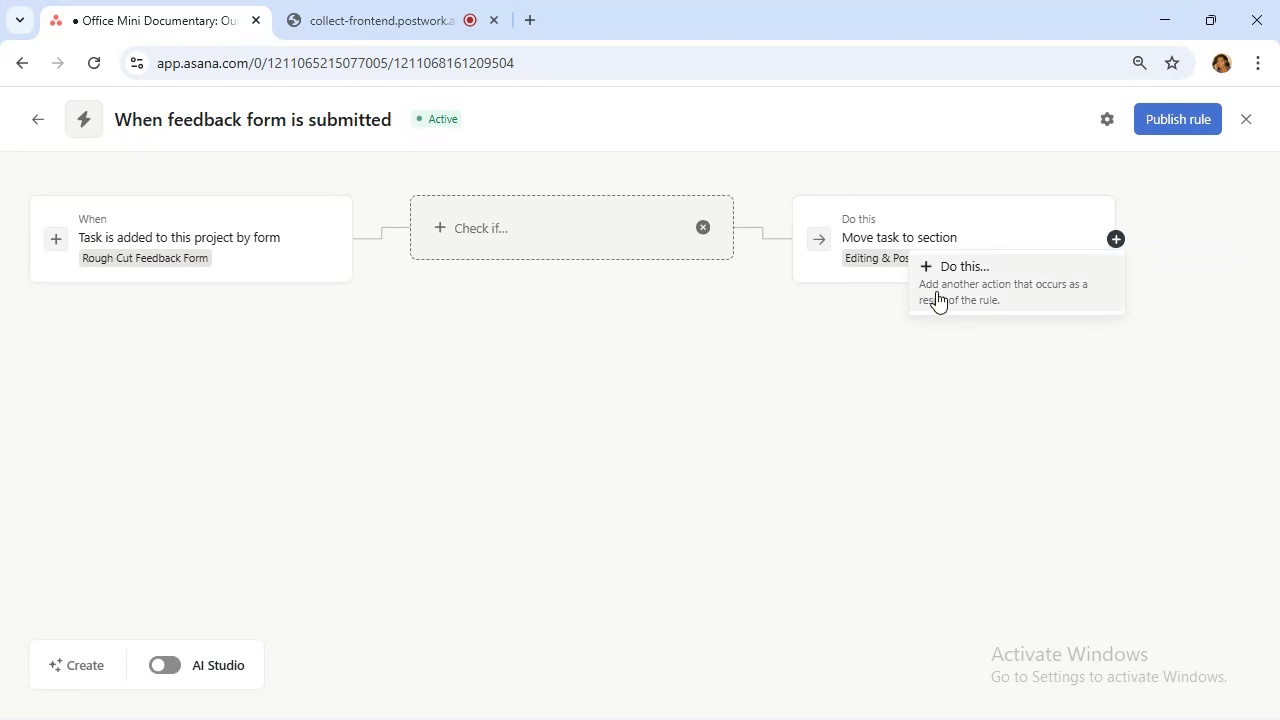 
left_click([957, 288])
 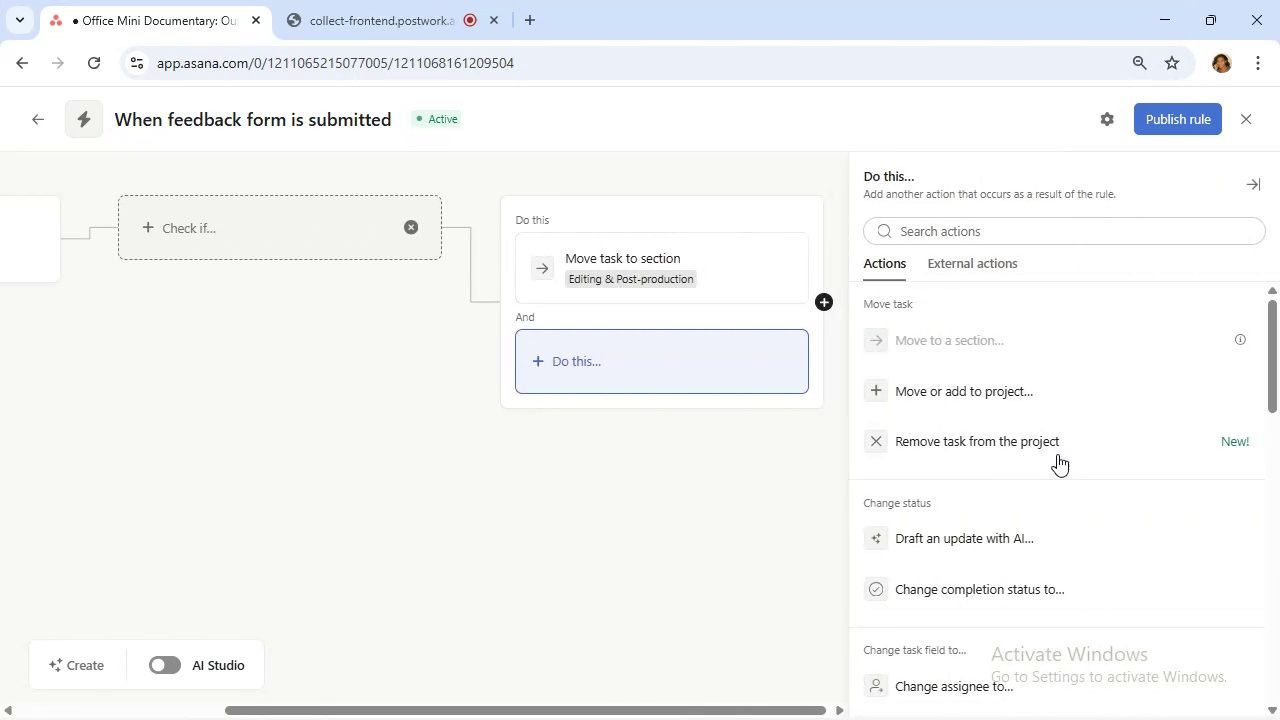 
scroll: coordinate [1090, 476], scroll_direction: down, amount: 3.0
 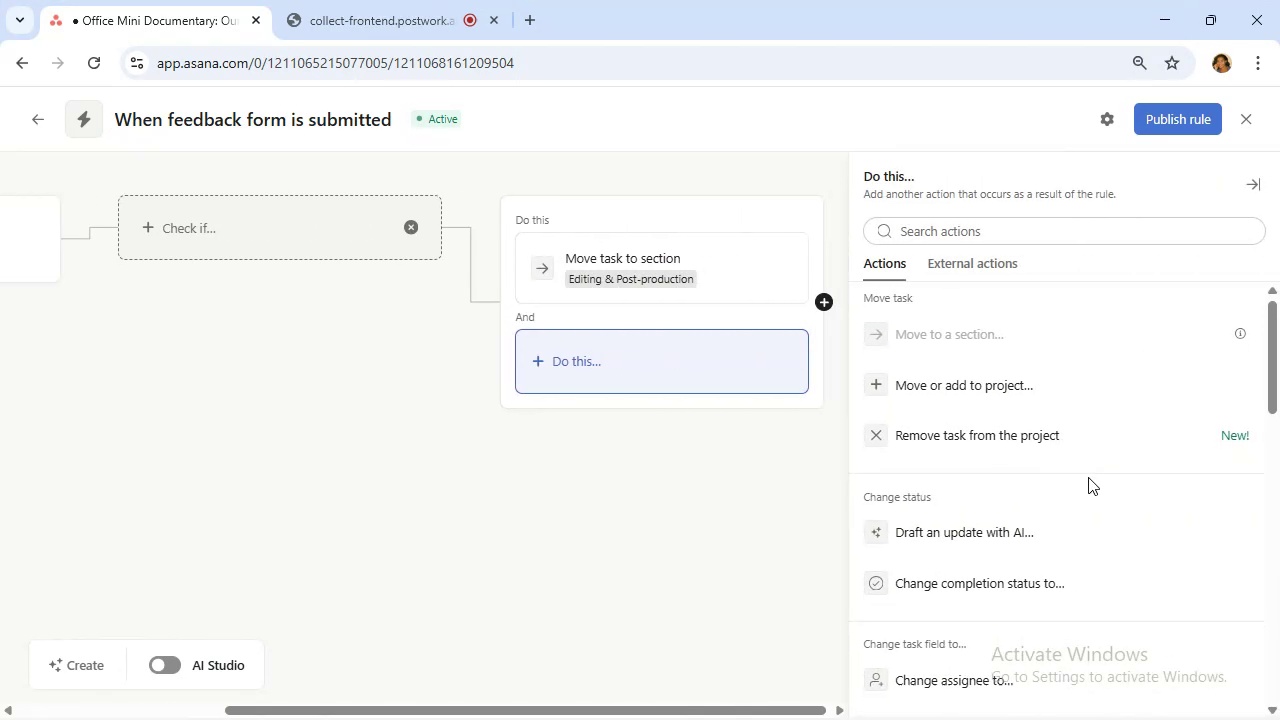 
mouse_move([1072, 451])
 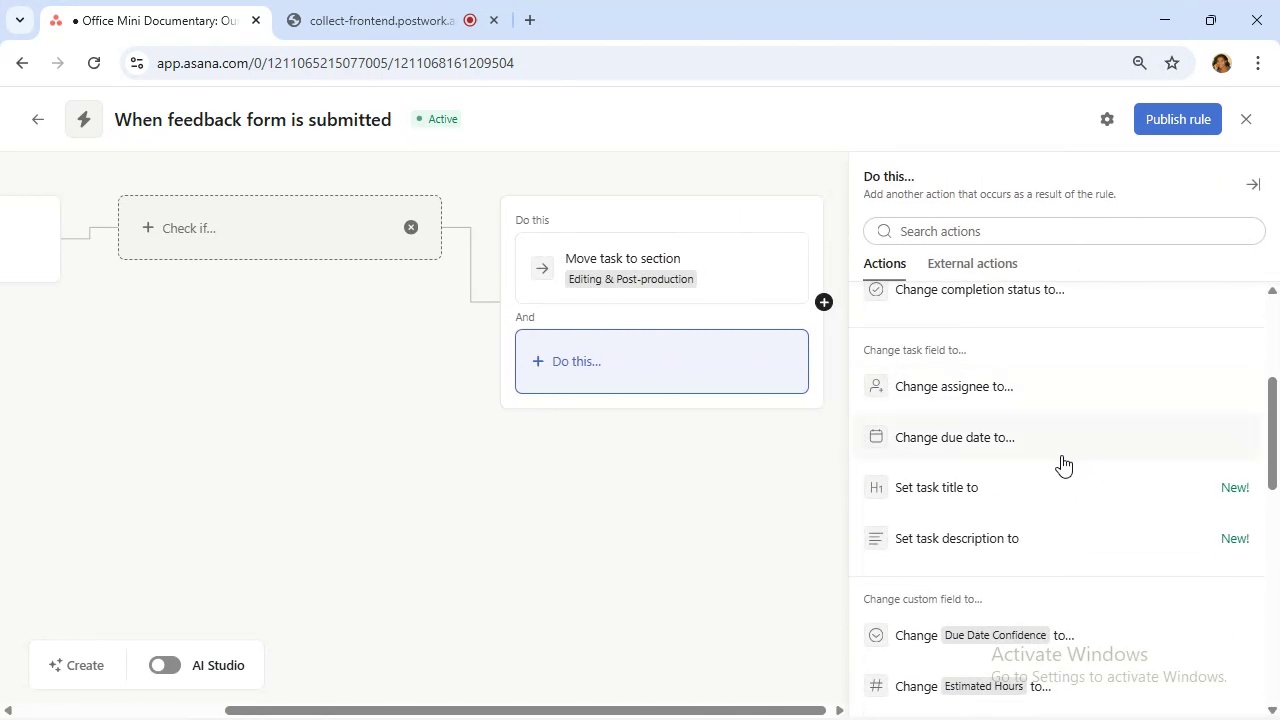 
scroll: coordinate [1061, 458], scroll_direction: down, amount: 5.0
 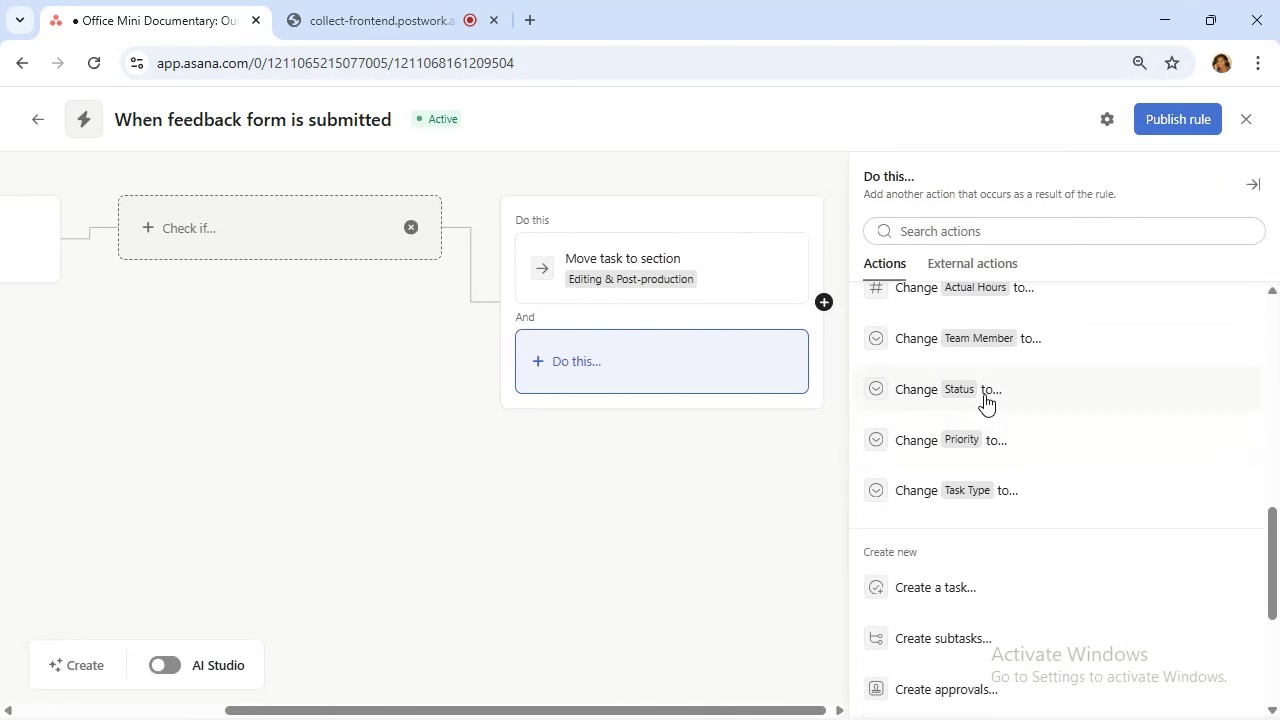 
left_click([984, 394])
 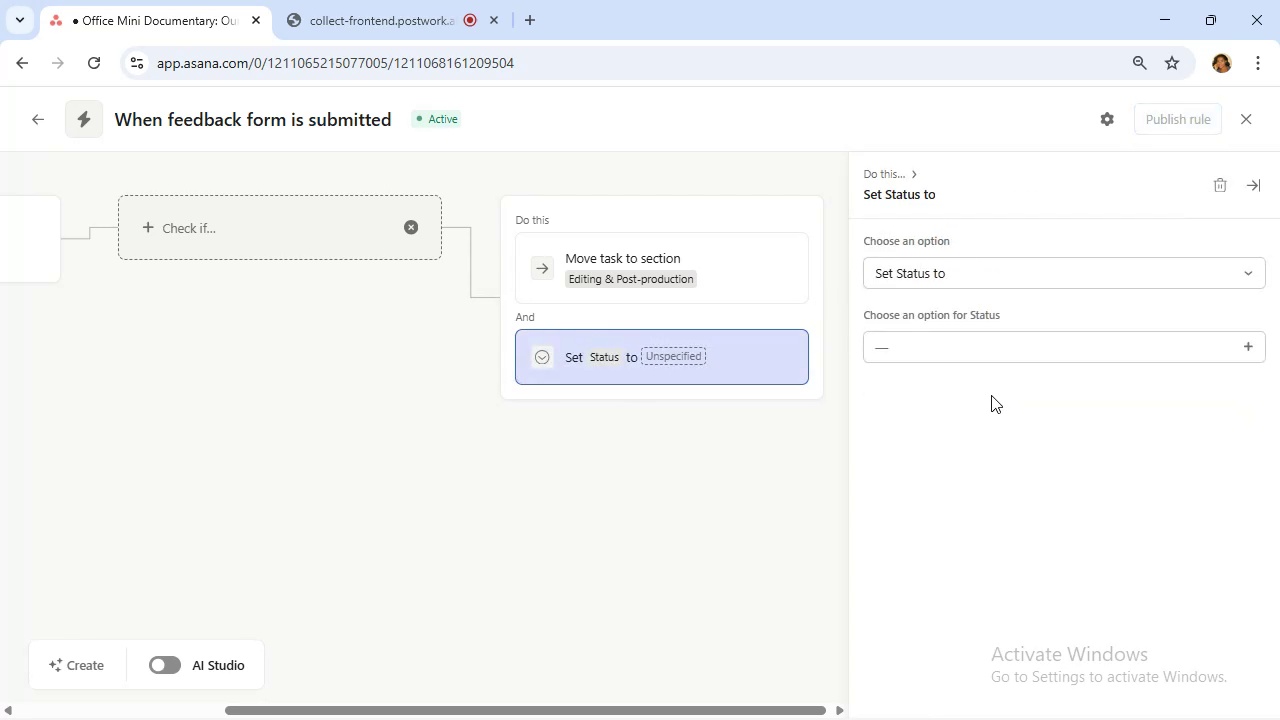 
wait(8.87)
 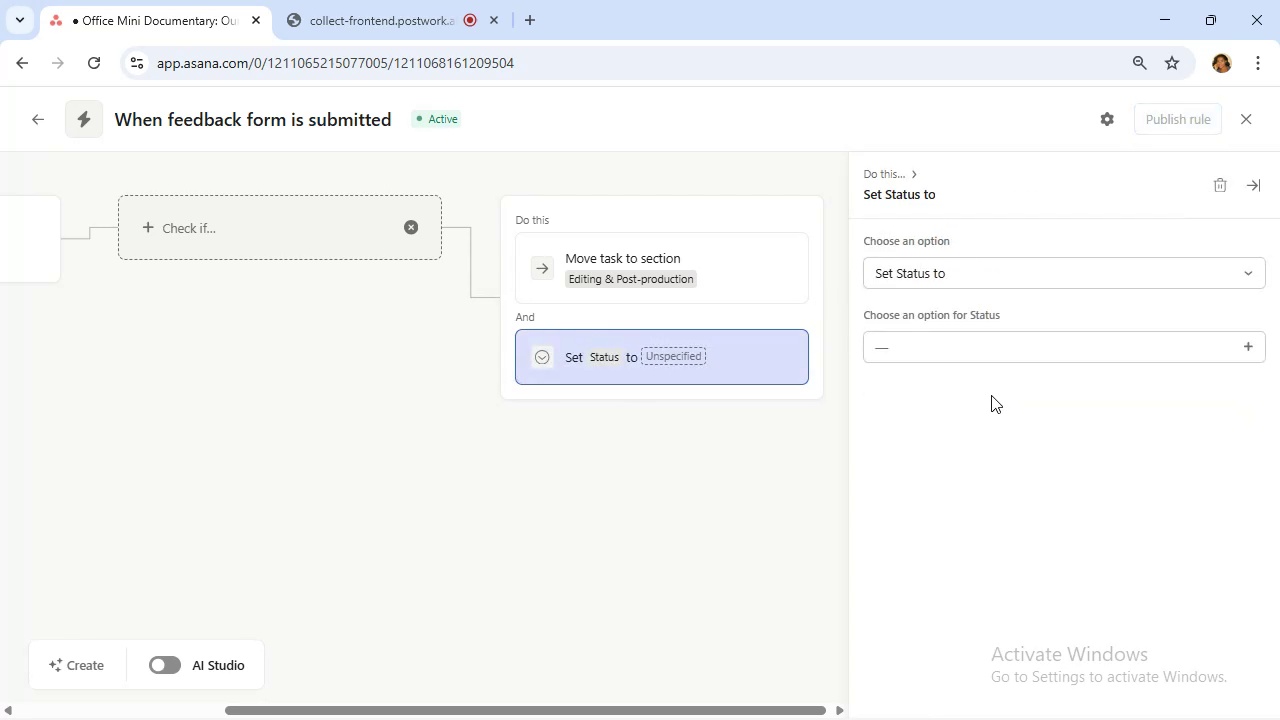 
left_click([969, 340])
 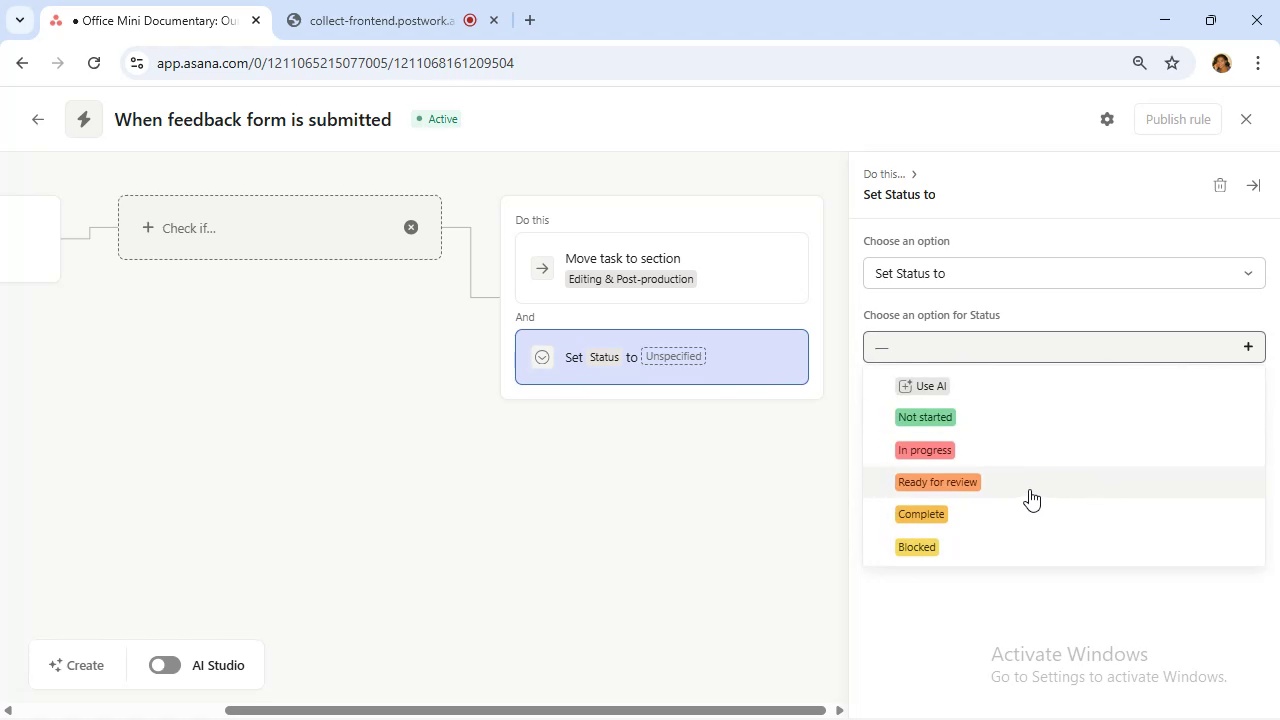 
left_click([1029, 489])
 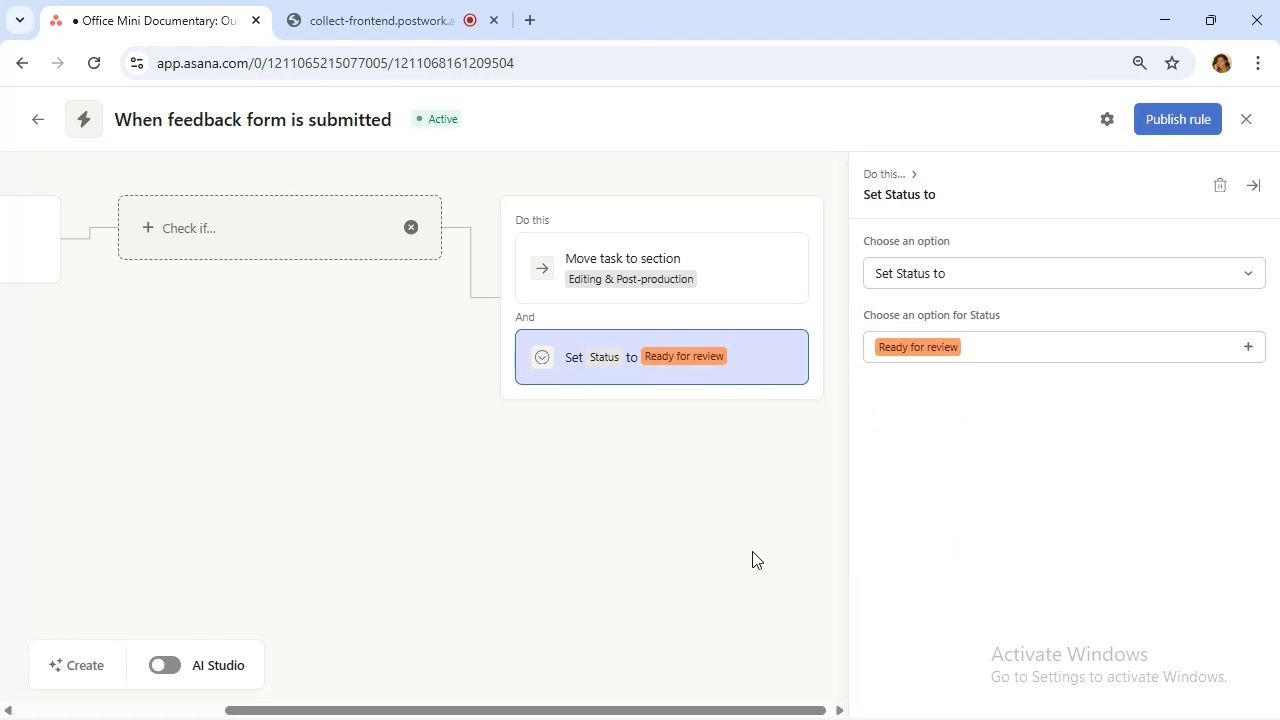 
wait(6.64)
 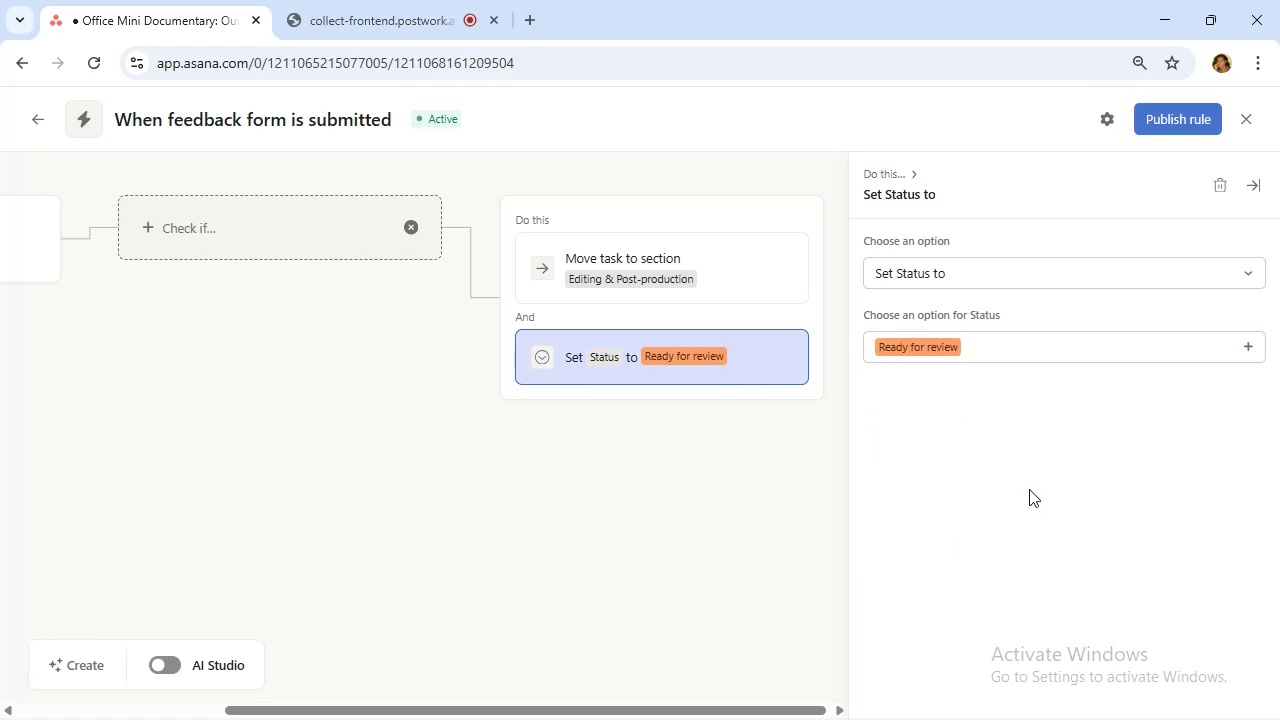 
left_click([819, 296])
 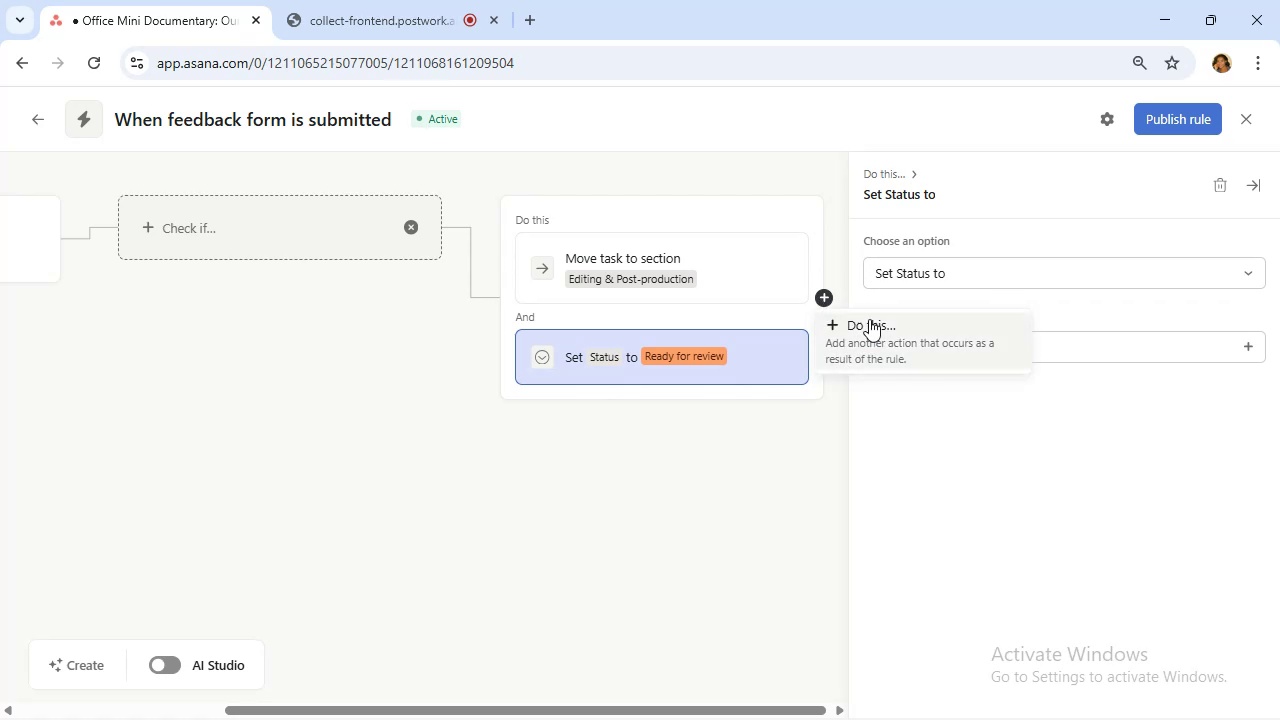 
left_click([874, 326])
 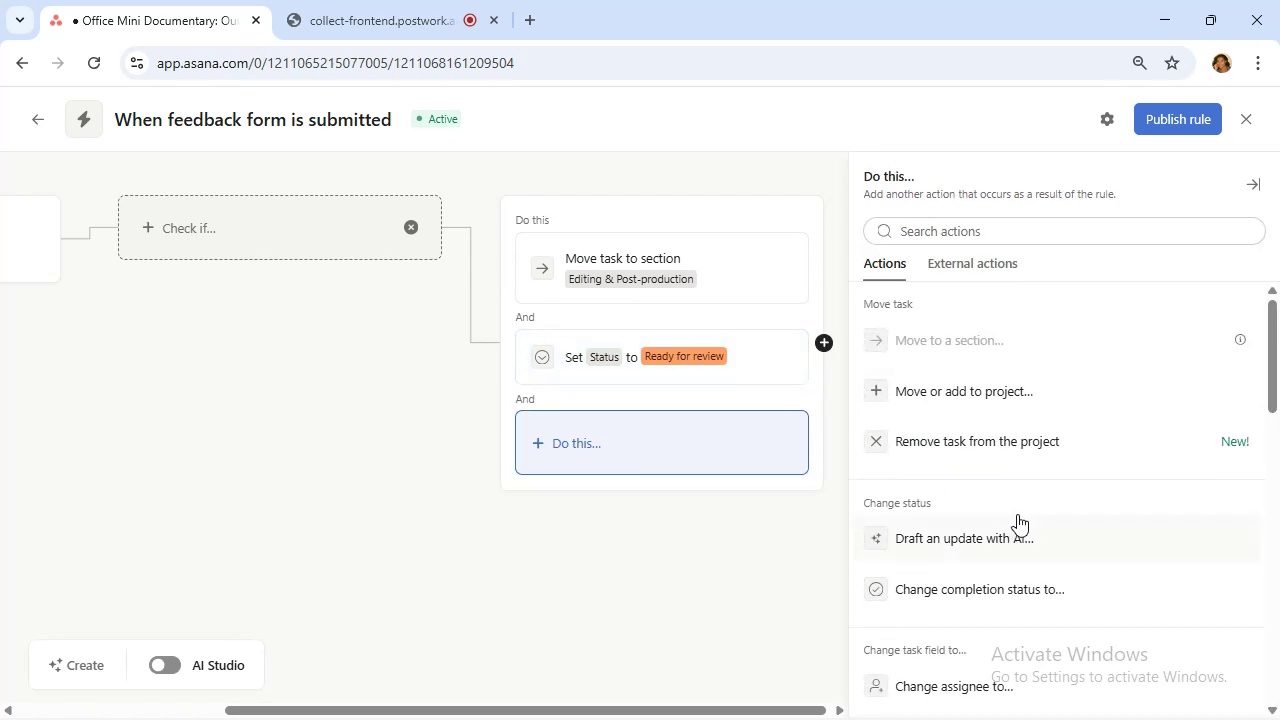 
scroll: coordinate [1018, 497], scroll_direction: down, amount: 7.0
 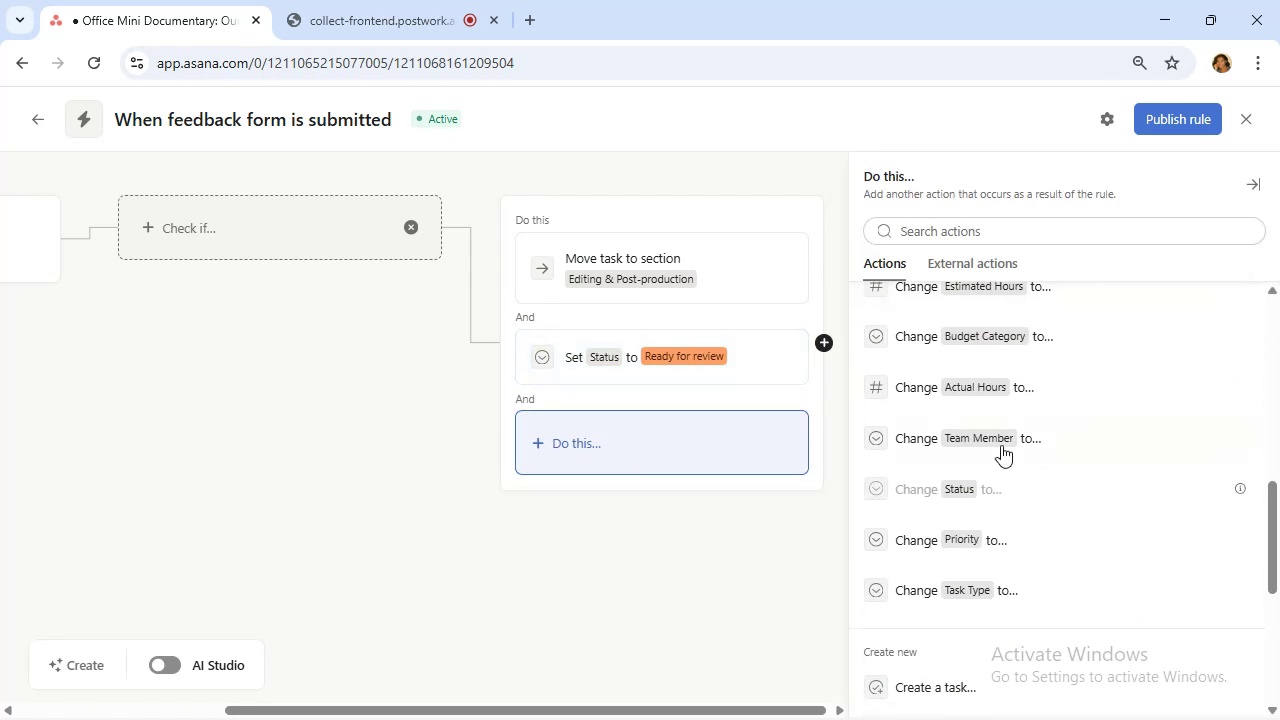 
left_click([999, 442])
 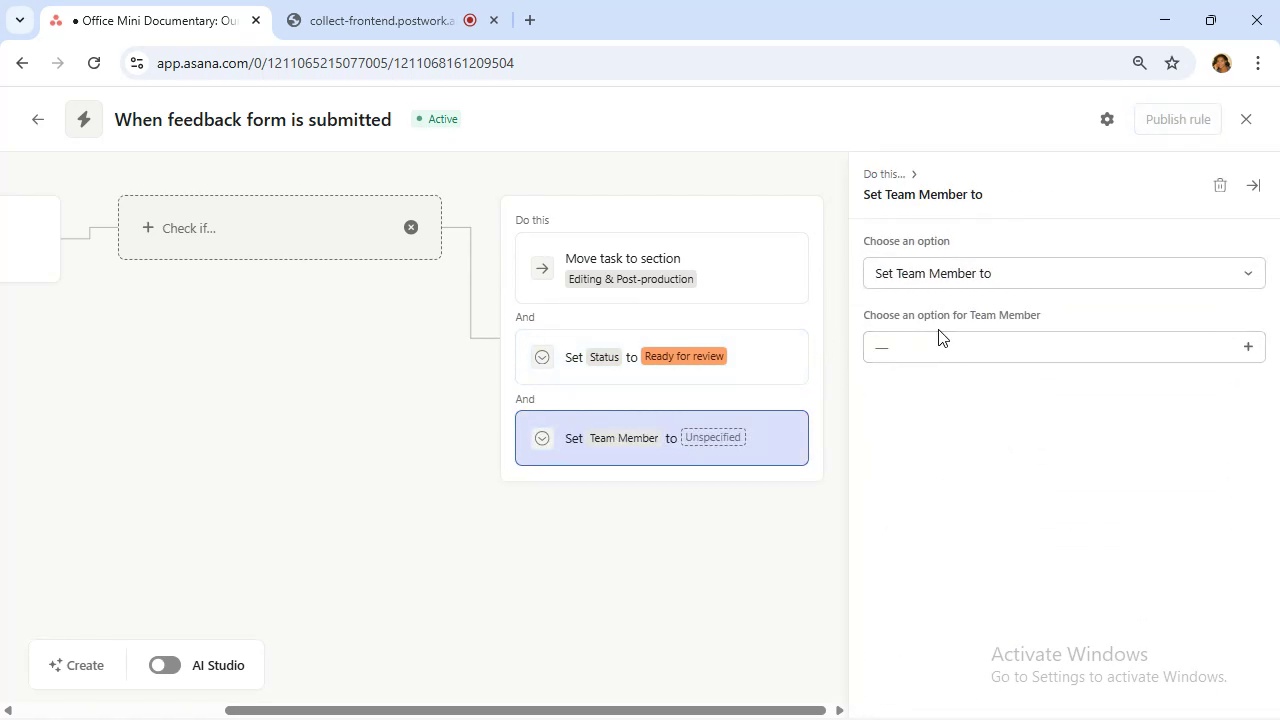 
double_click([938, 339])
 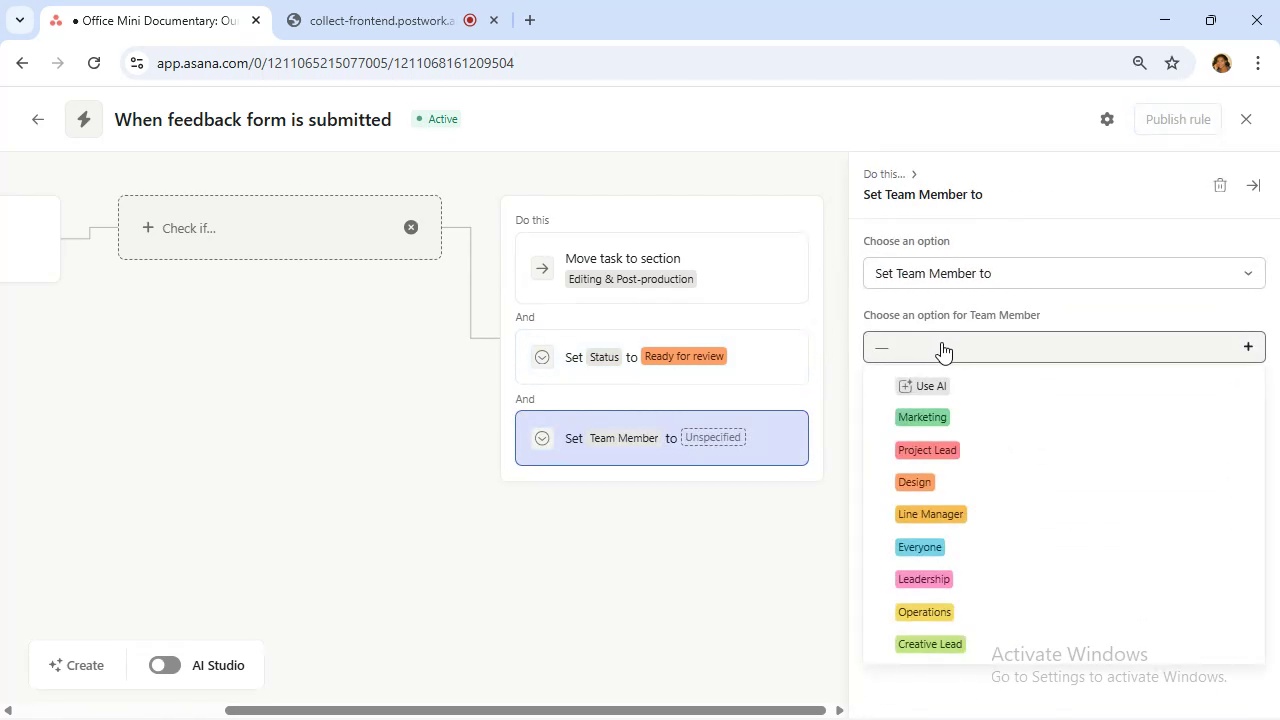 
scroll: coordinate [1033, 453], scroll_direction: down, amount: 2.0
 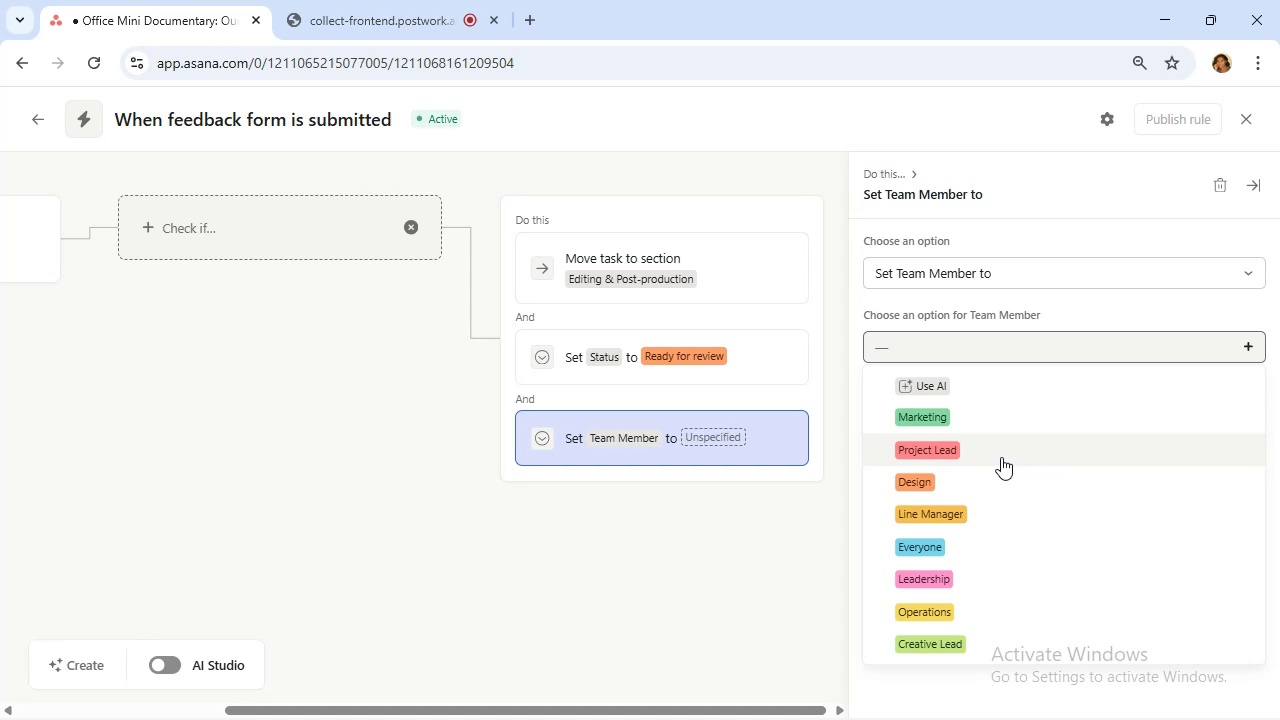 
left_click([1001, 457])
 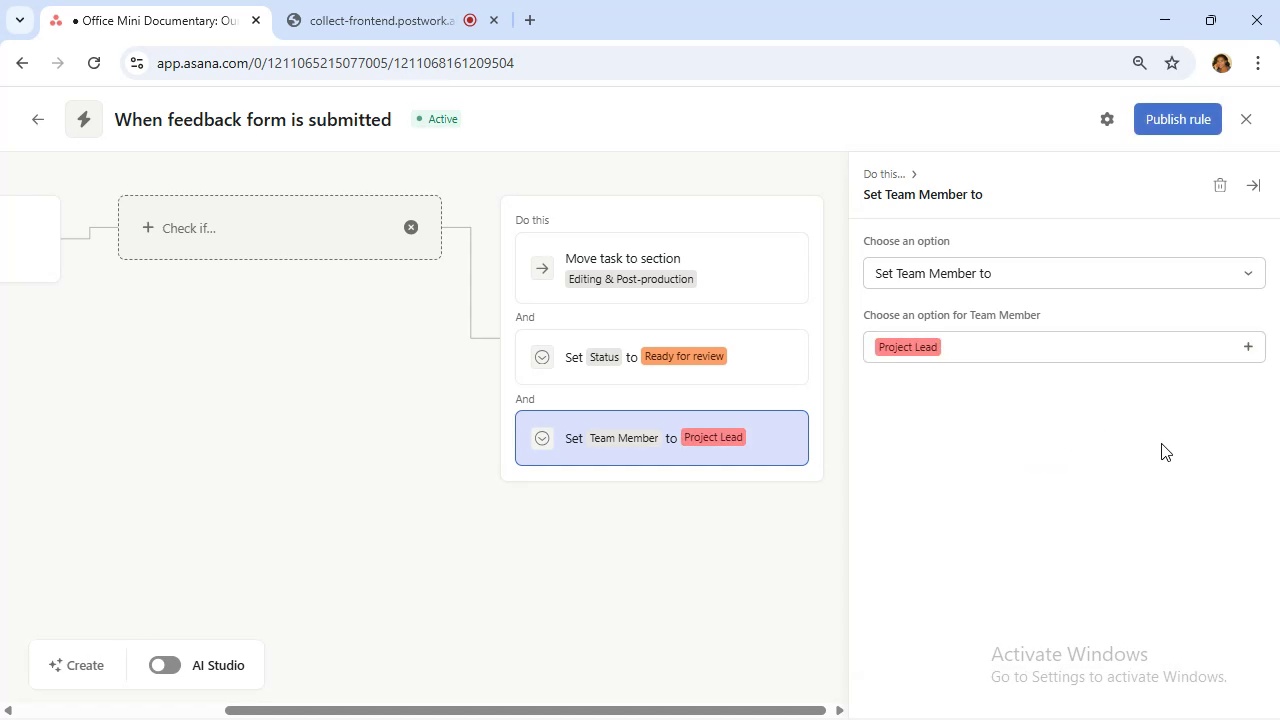 
left_click([1167, 119])
 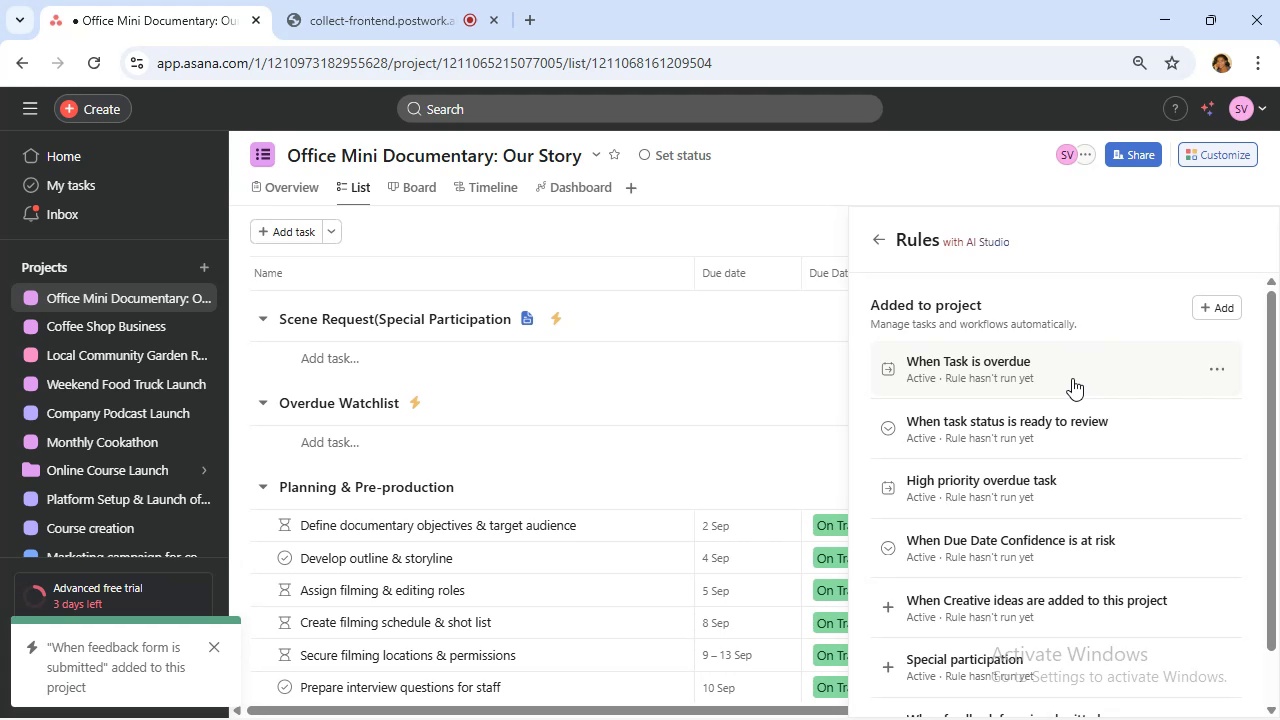 
left_click([882, 239])
 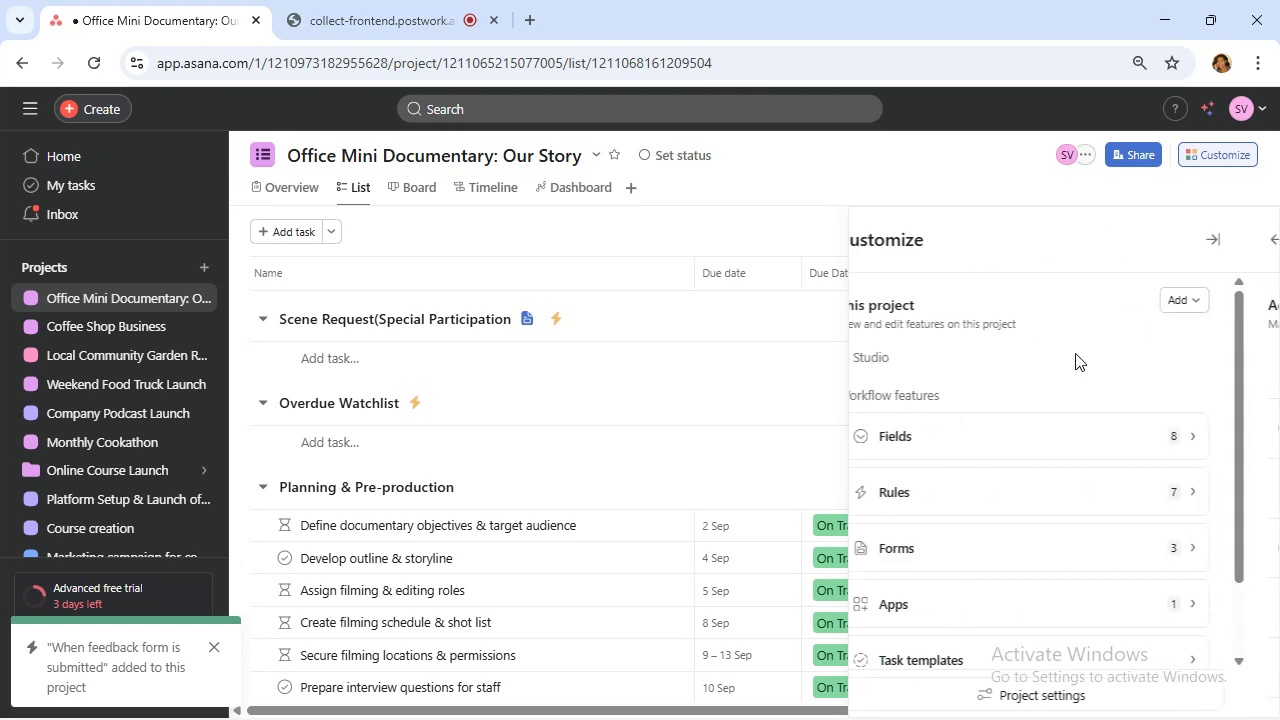 
scroll: coordinate [1085, 361], scroll_direction: down, amount: 2.0
 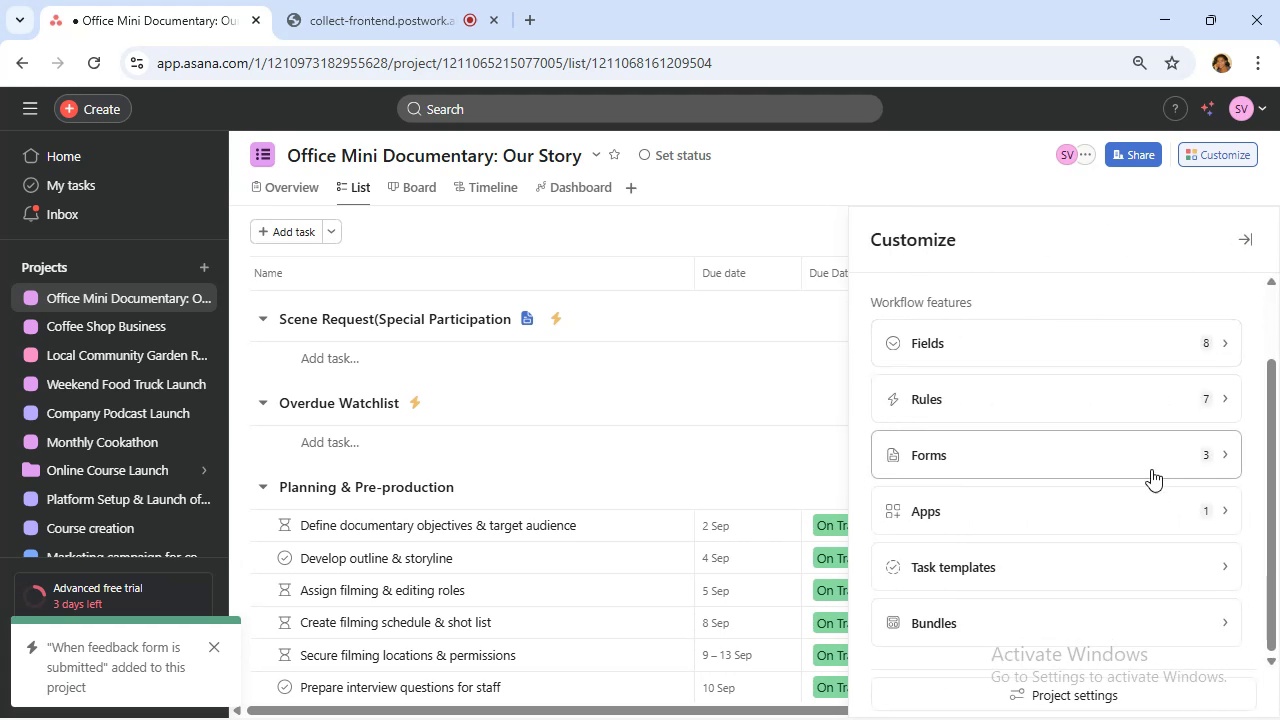 
left_click([1150, 463])
 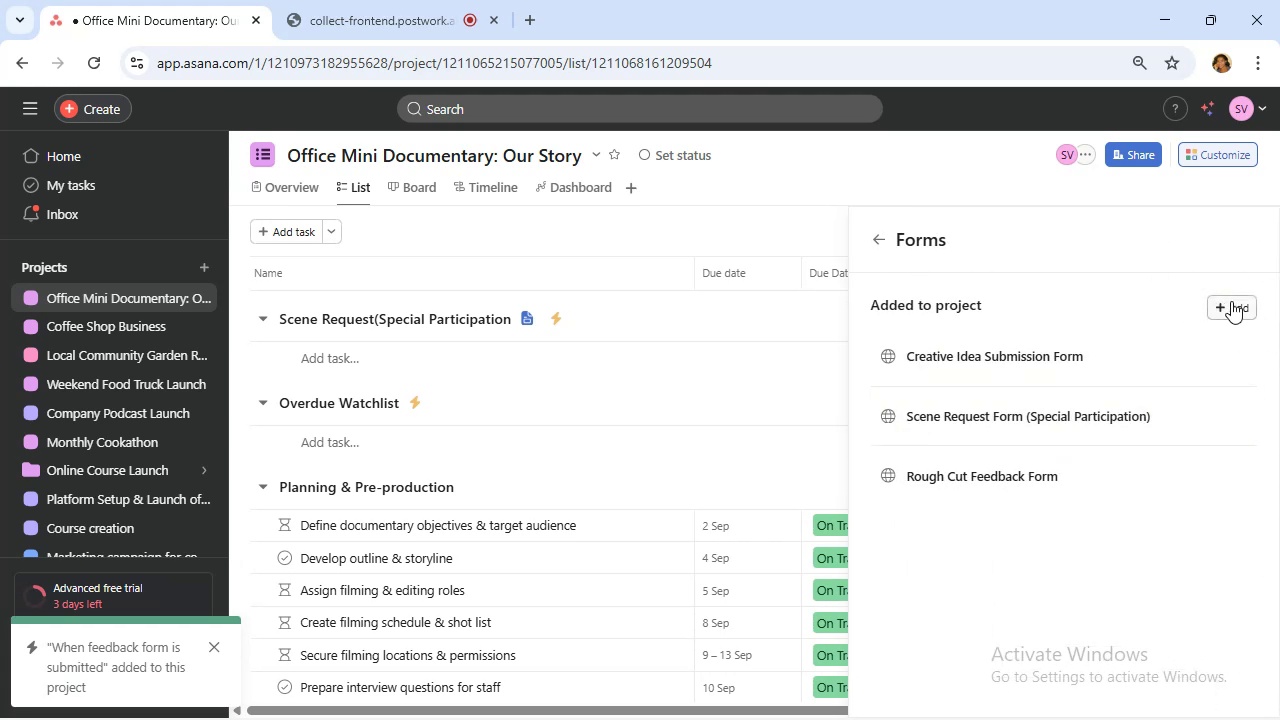 
left_click([1234, 303])
 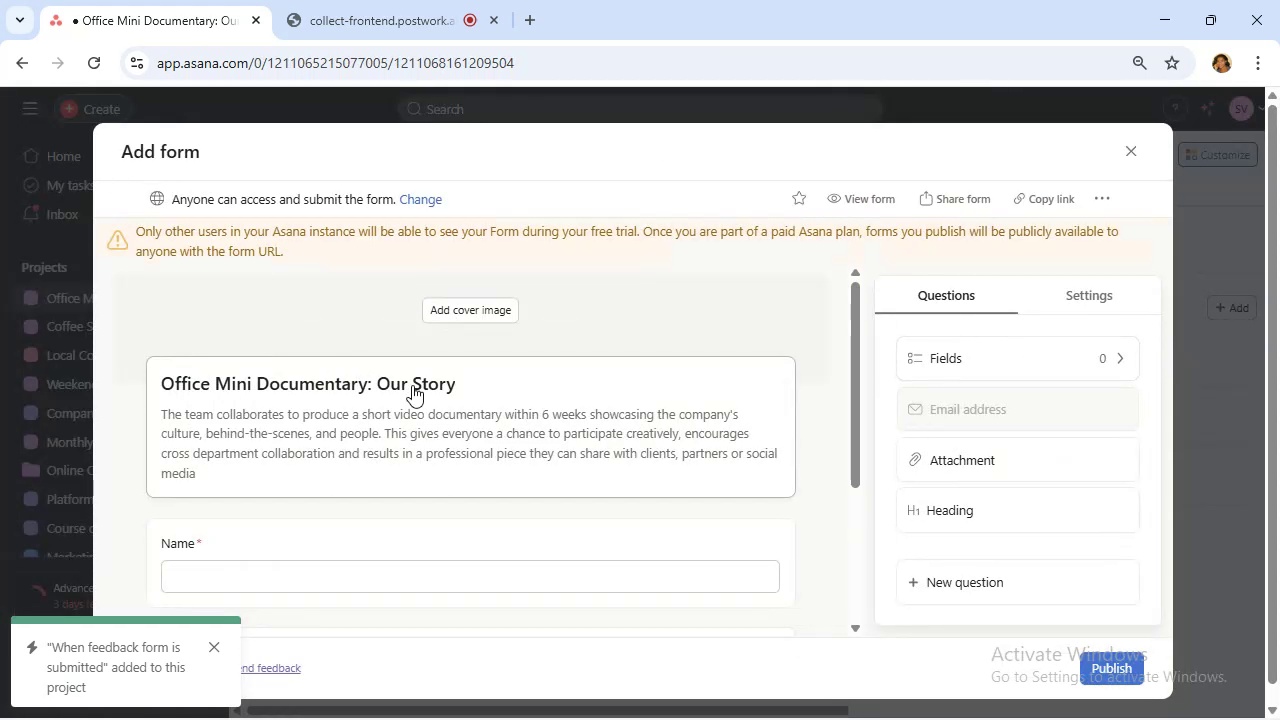 
double_click([413, 385])
 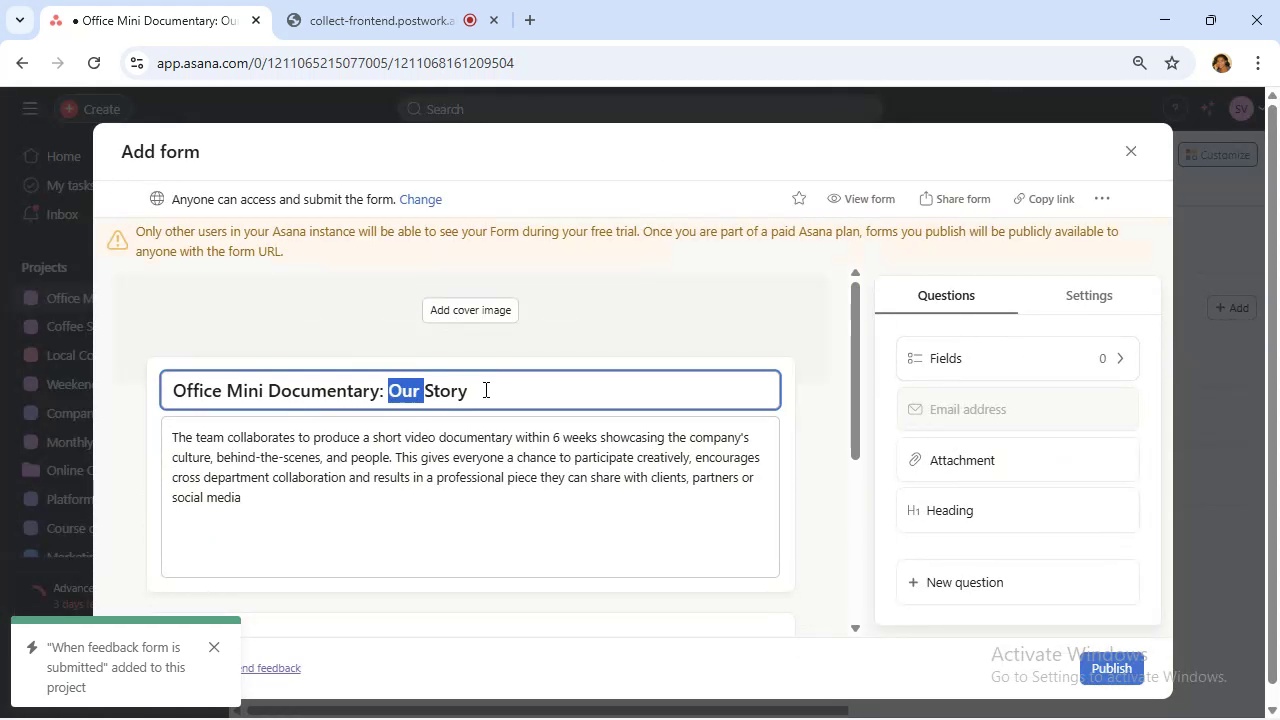 
left_click_drag(start_coordinate=[485, 389], to_coordinate=[72, 394])
 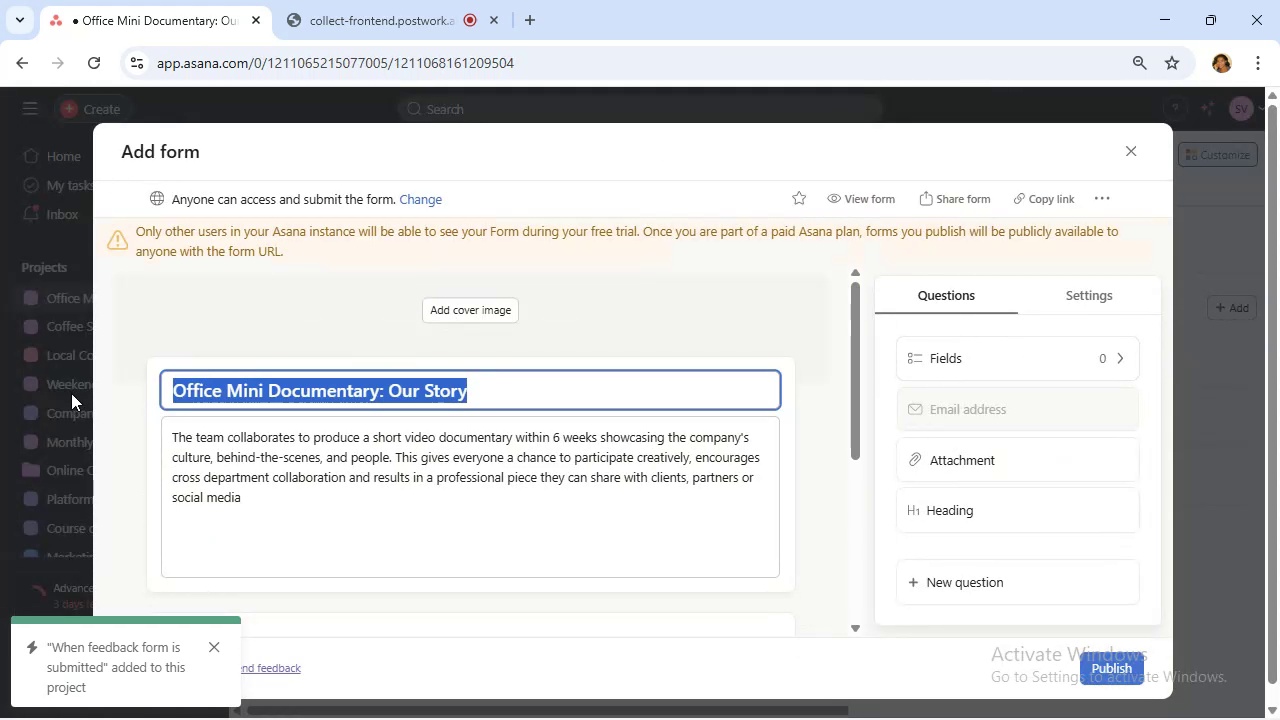 
type(Event )
 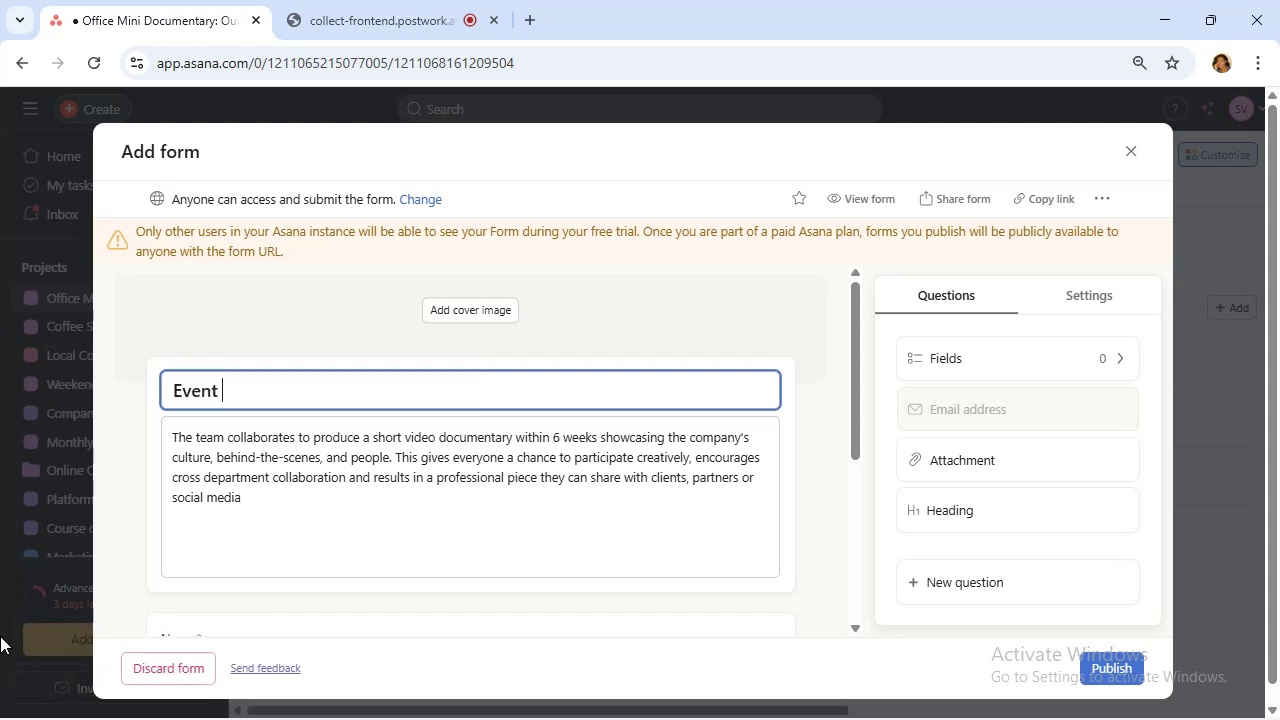 
type(RSVP Form)
 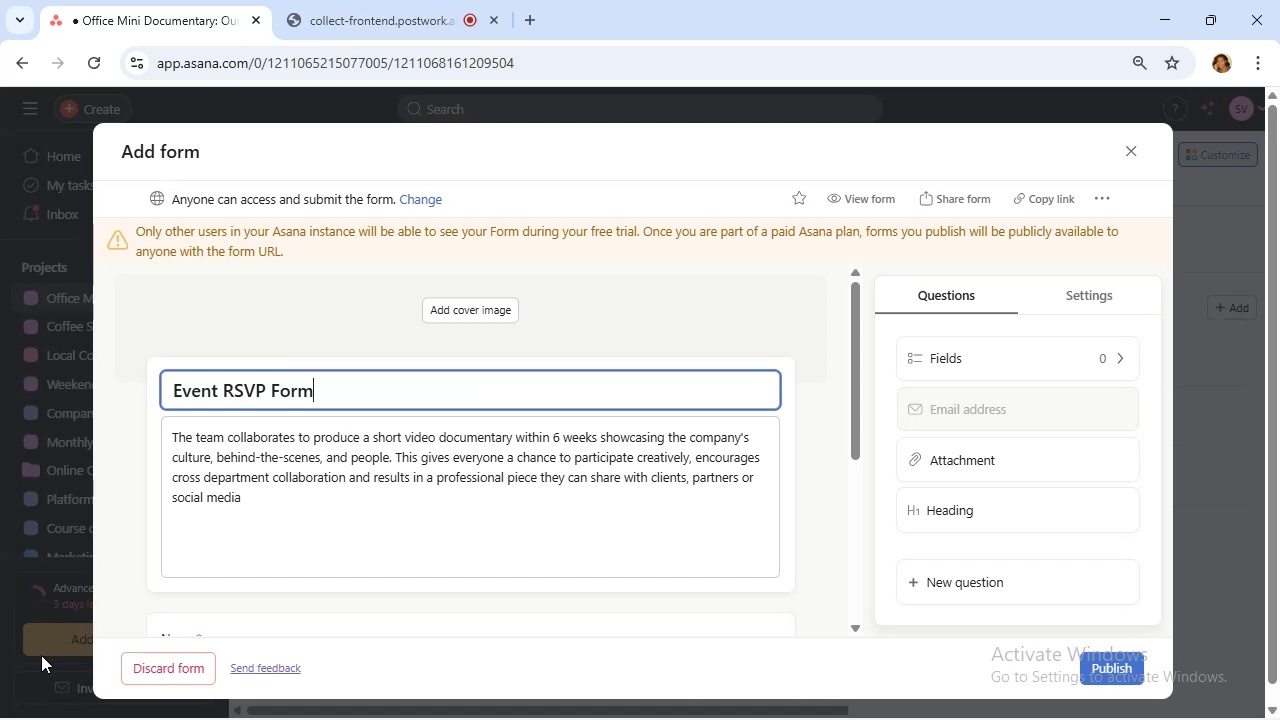 
type( (Premiere Attendance))
 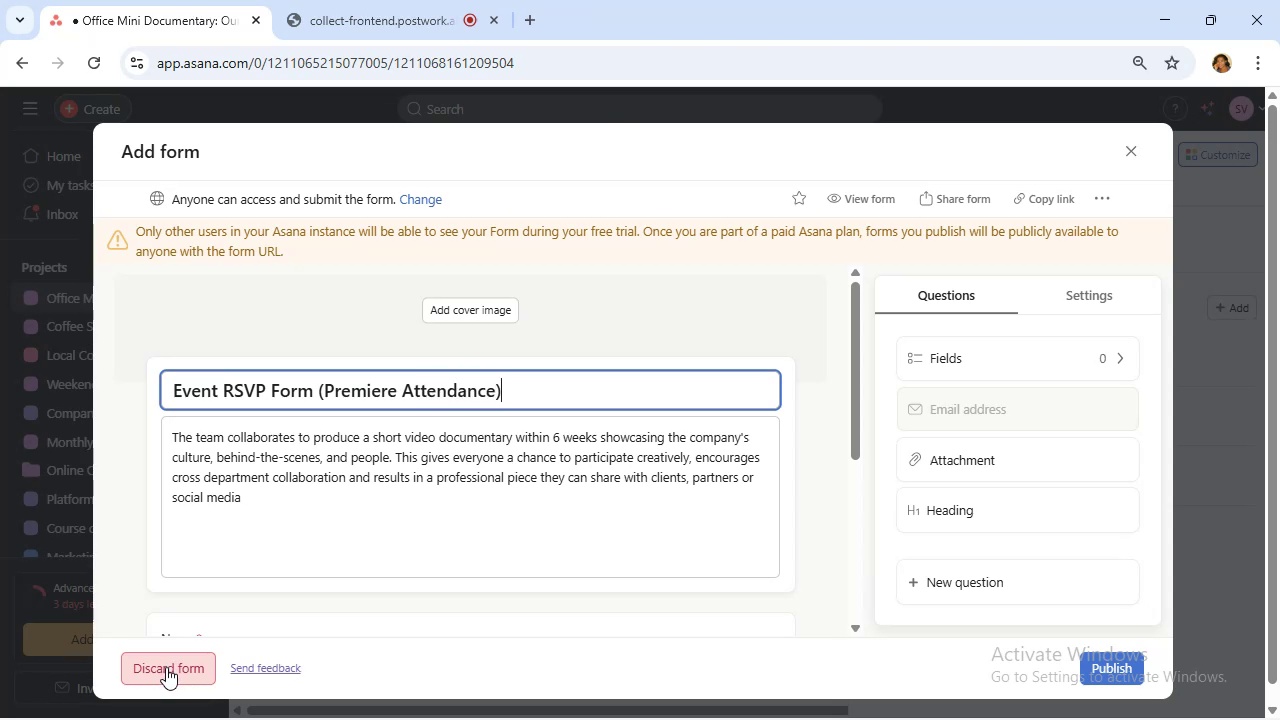 
wait(34.31)
 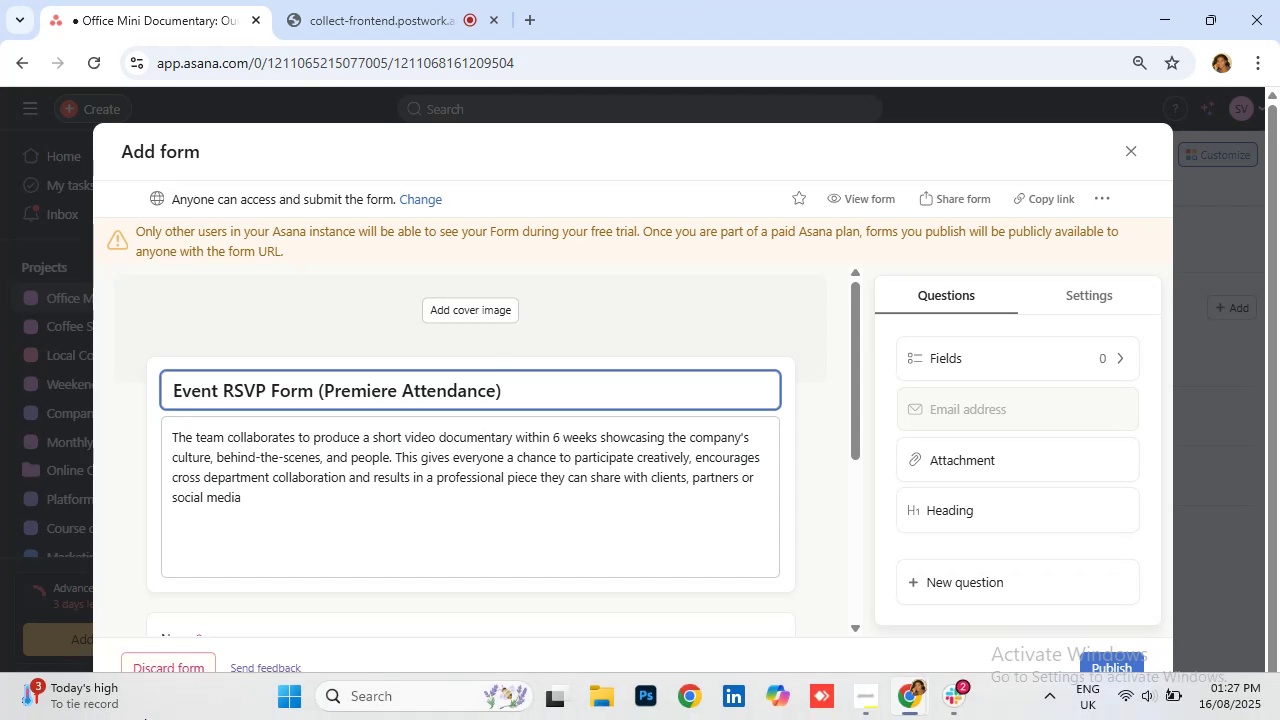 
left_click([598, 576])
 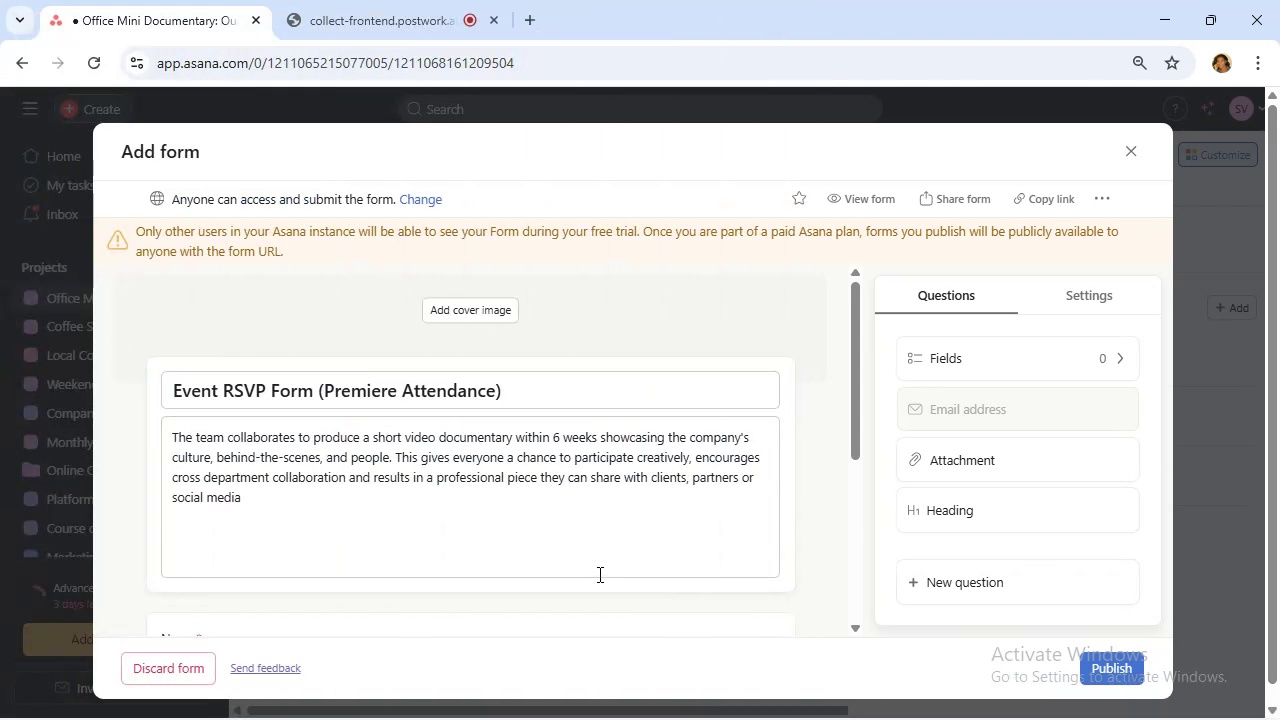 
scroll: coordinate [580, 538], scroll_direction: down, amount: 2.0
 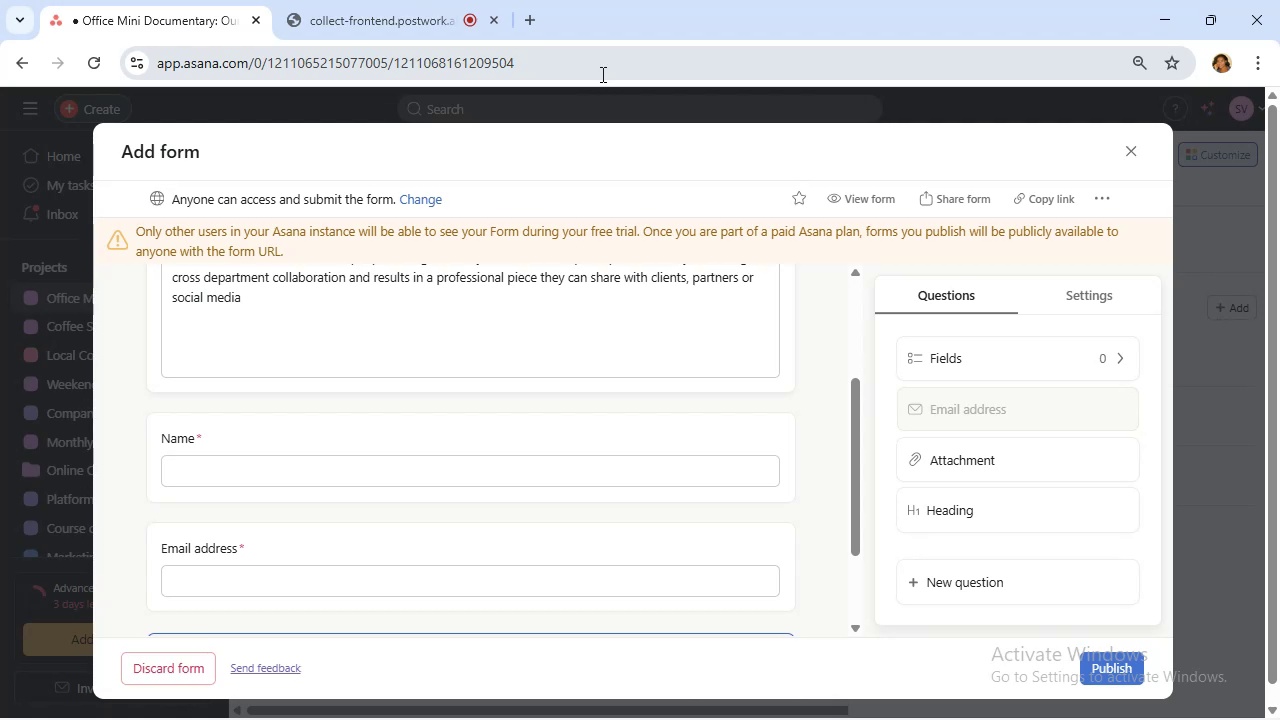 
wait(24.27)
 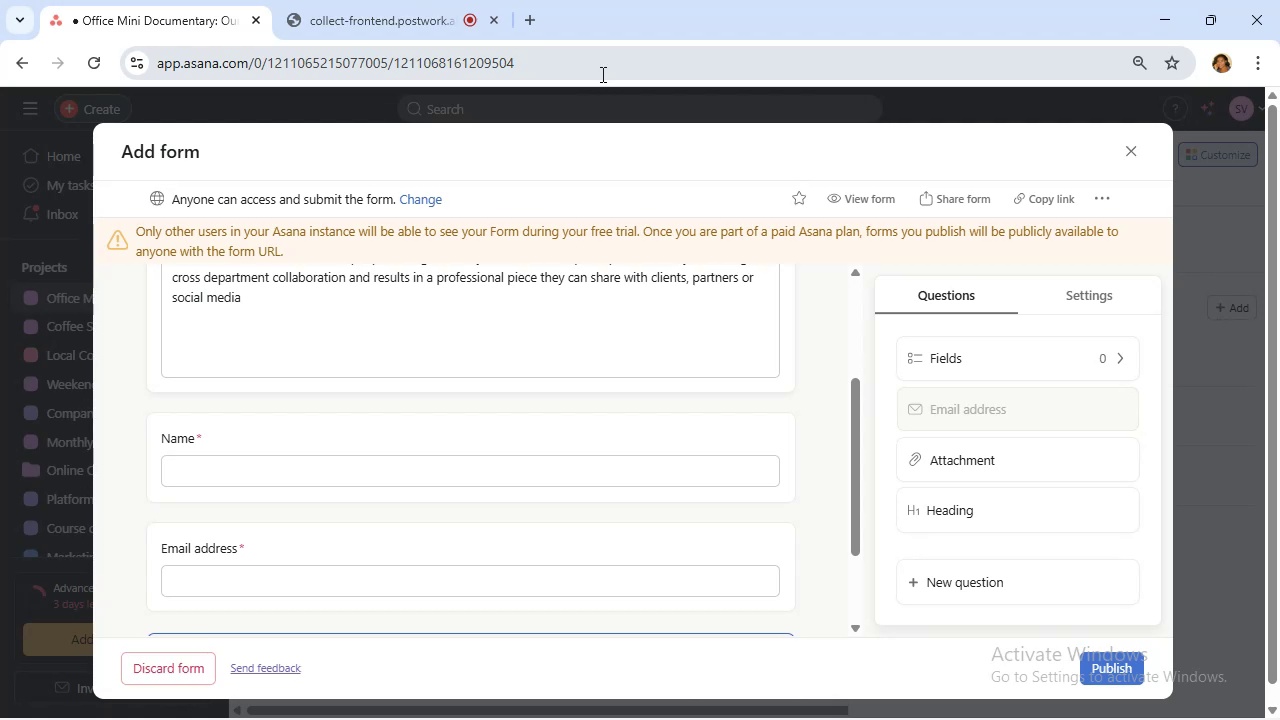 
scroll: coordinate [436, 428], scroll_direction: up, amount: 2.0
 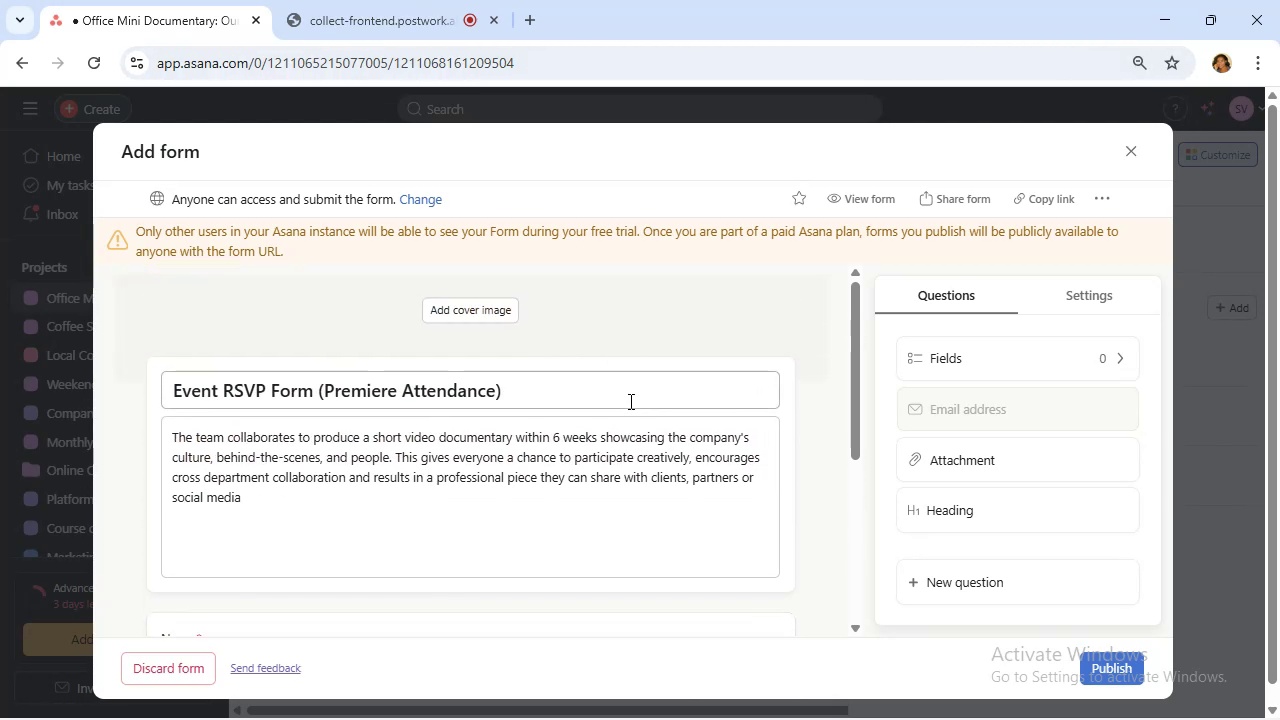 
left_click([620, 383])
 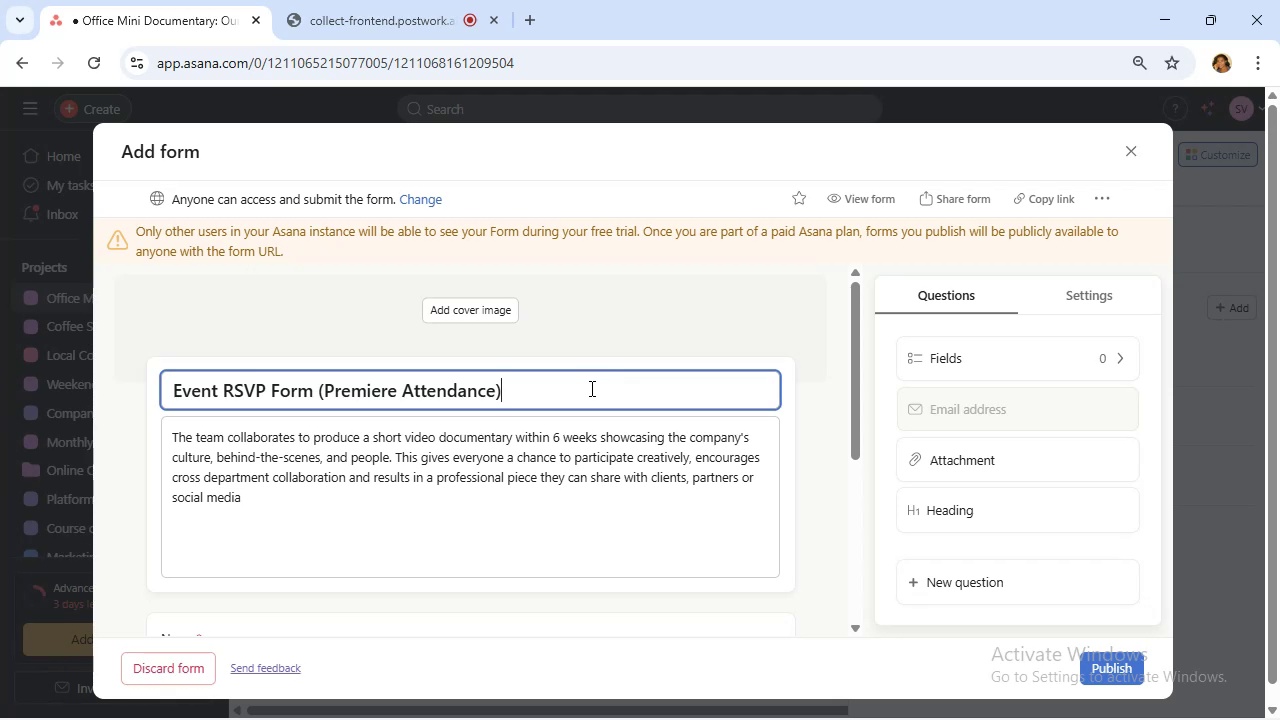 
wait(7.34)
 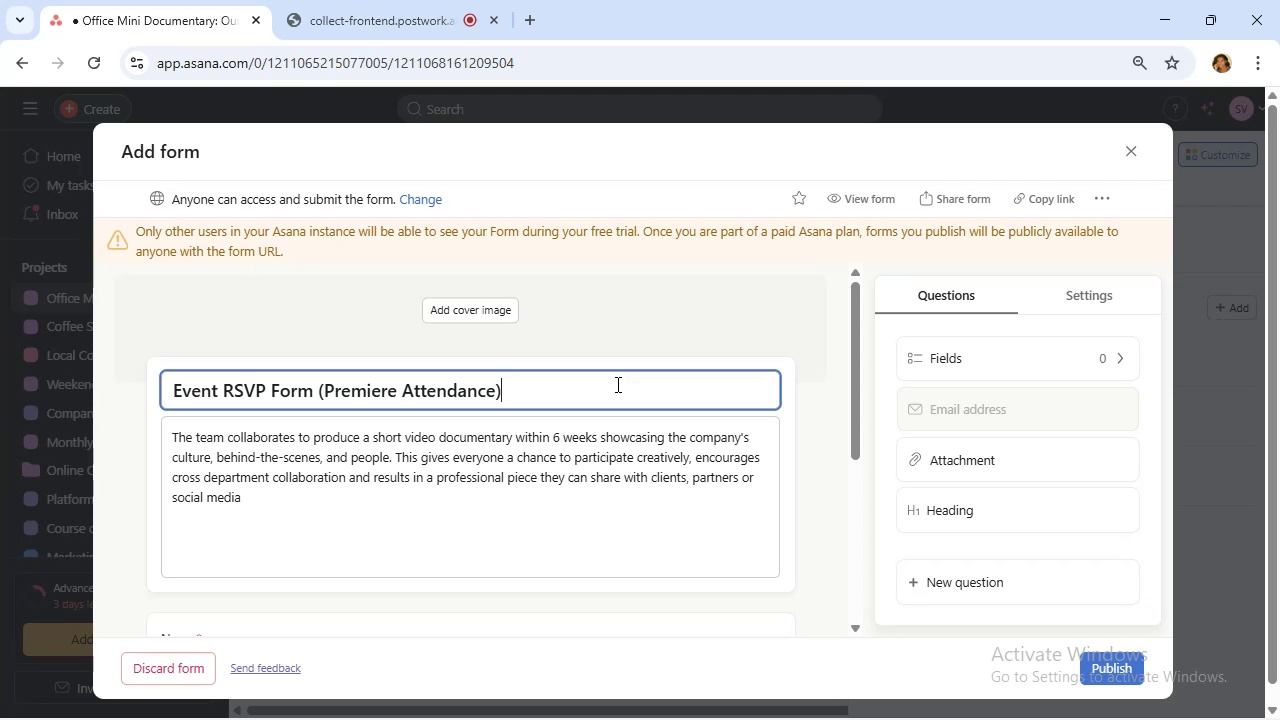 
scroll: coordinate [570, 399], scroll_direction: down, amount: 2.0
 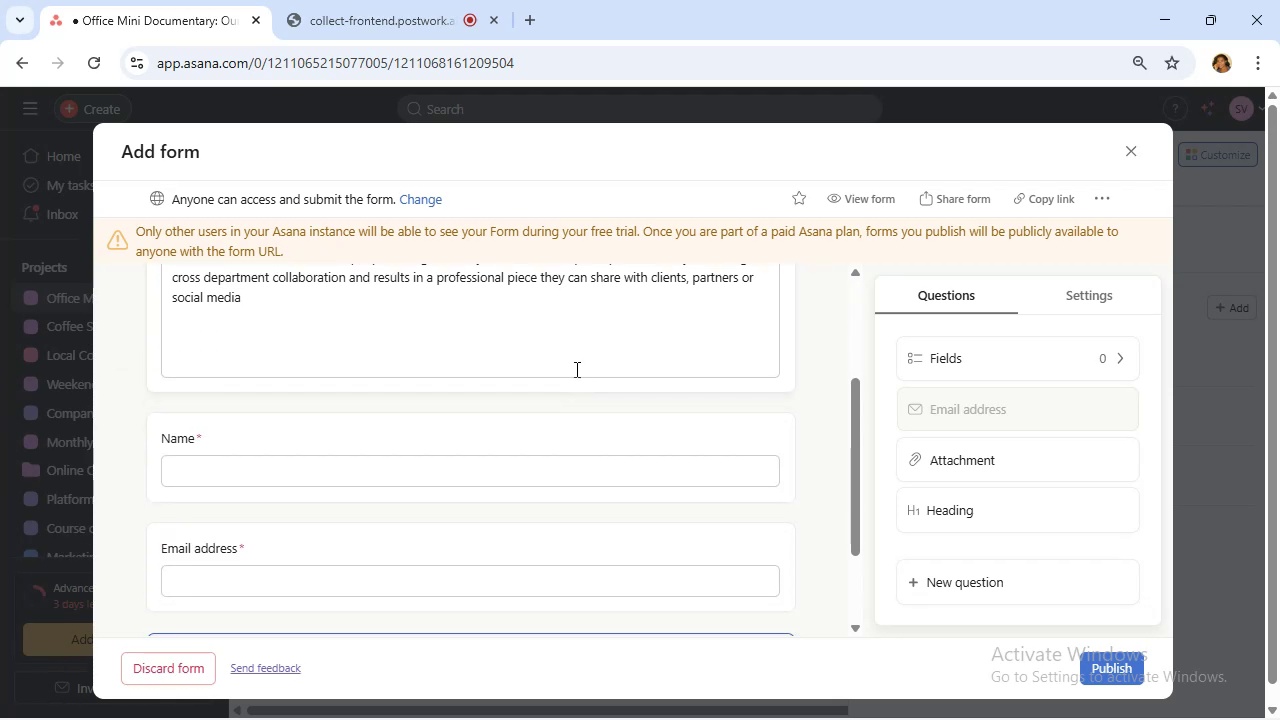 
scroll: coordinate [575, 369], scroll_direction: up, amount: 2.0
 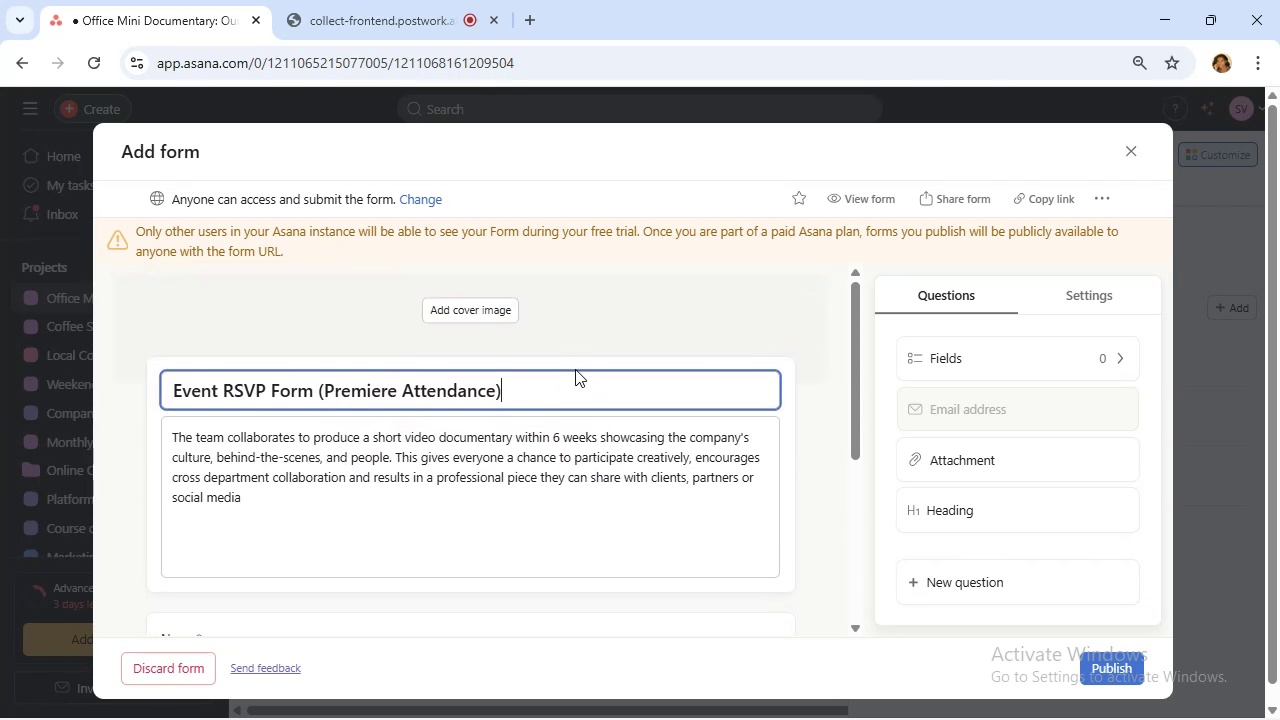 
scroll: coordinate [575, 369], scroll_direction: down, amount: 1.0
 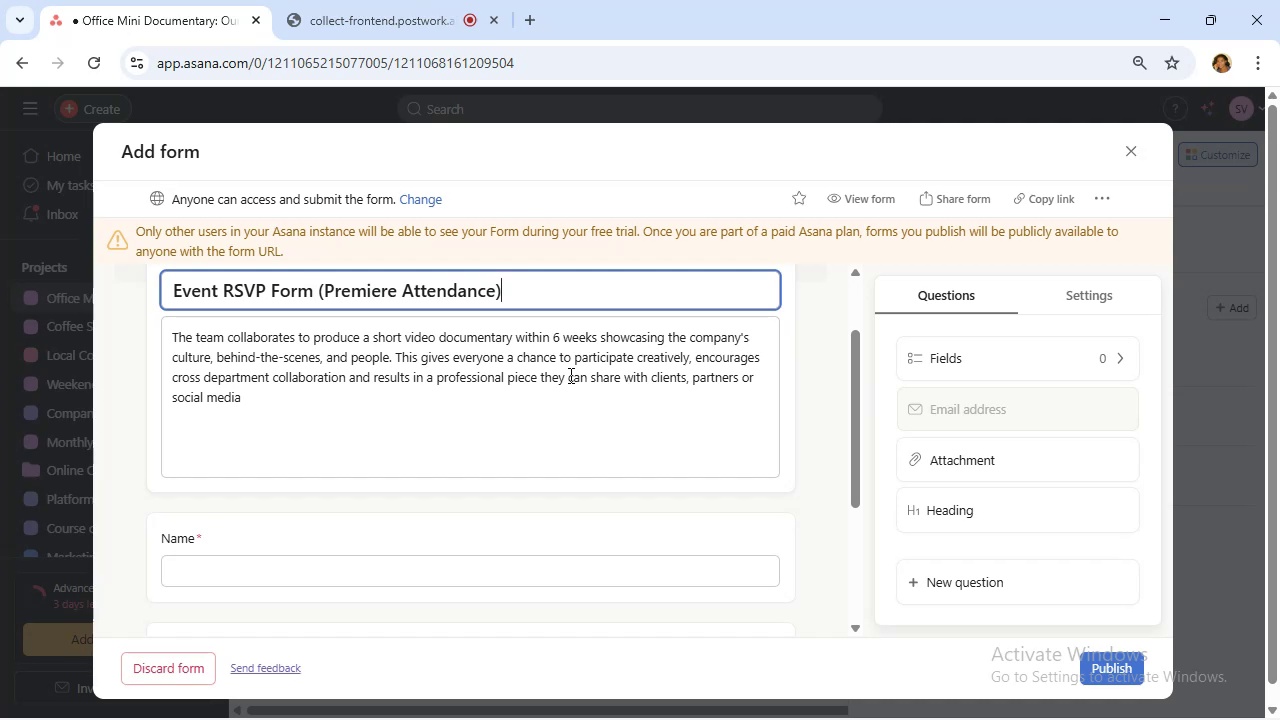 
wait(20.79)
 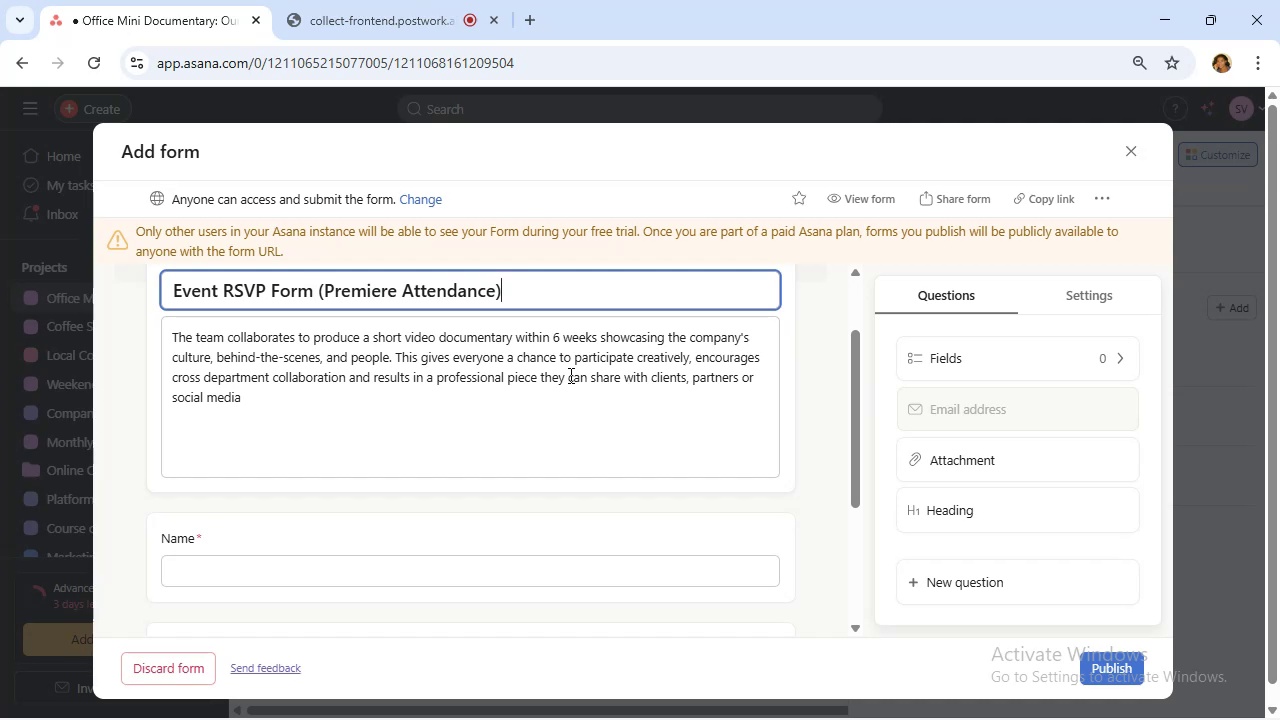 
scroll: coordinate [504, 385], scroll_direction: down, amount: 2.0
 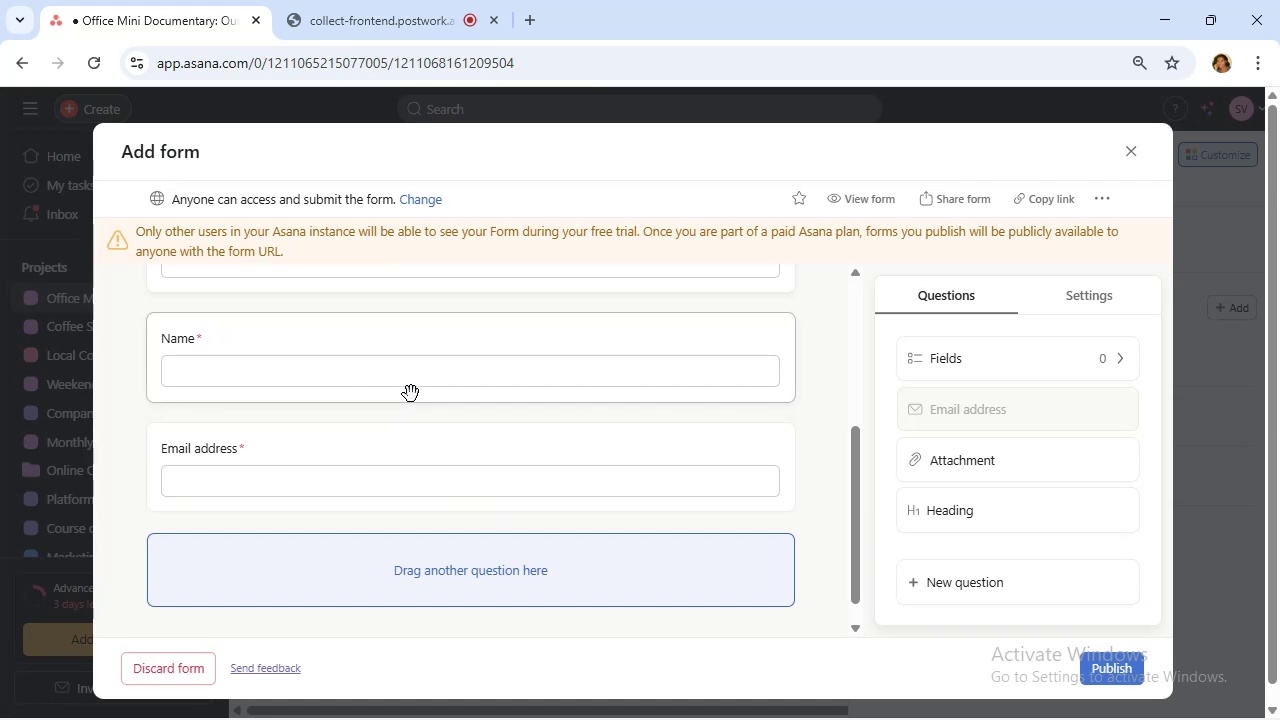 
wait(10.31)
 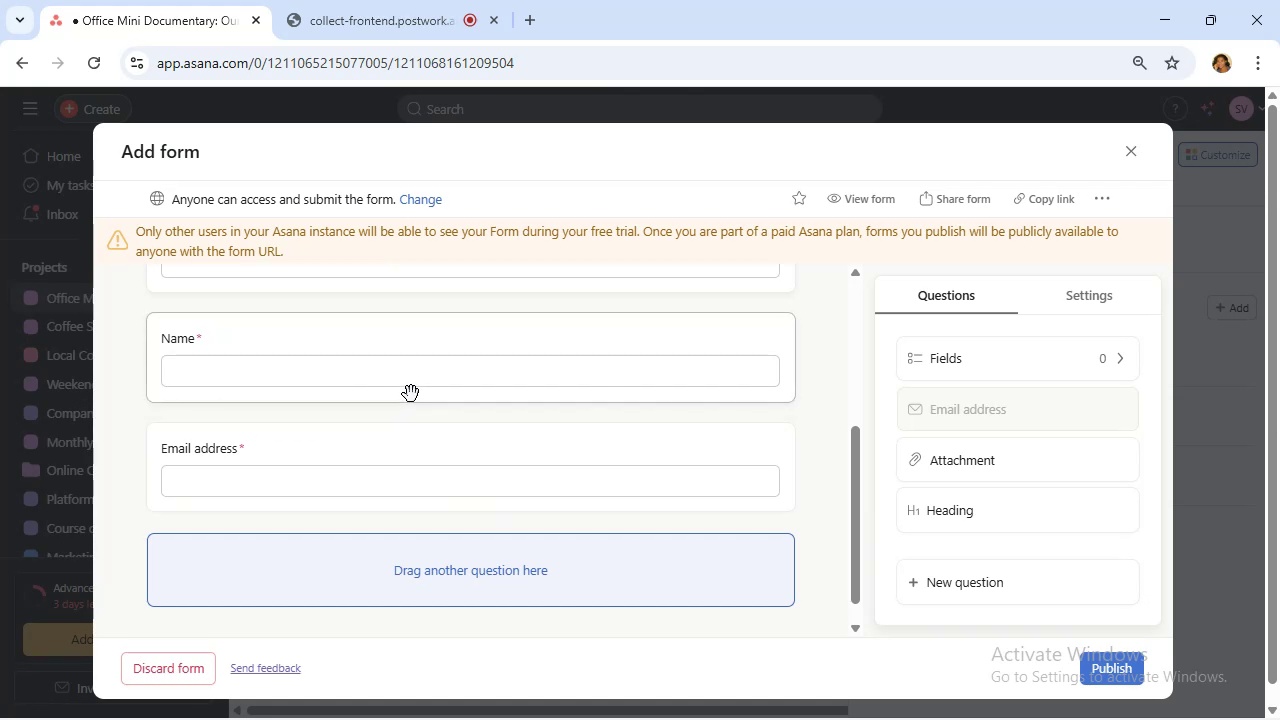 
left_click([447, 455])
 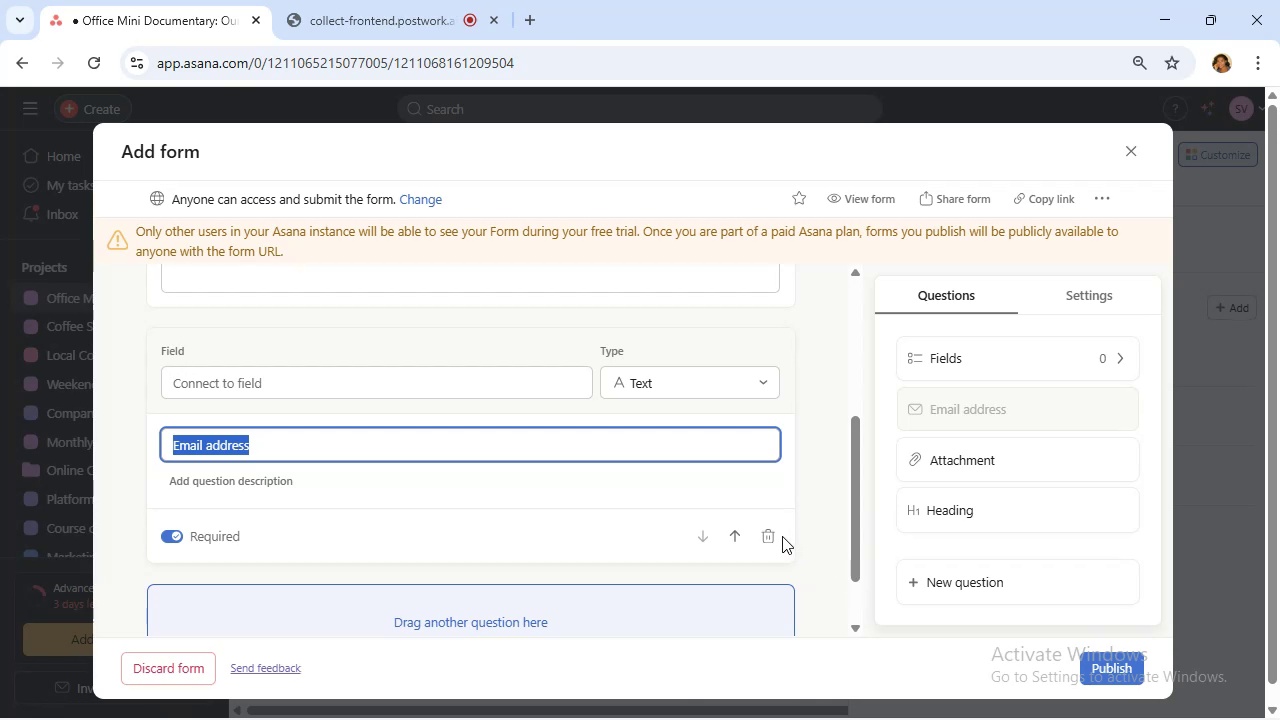 
left_click([774, 536])
 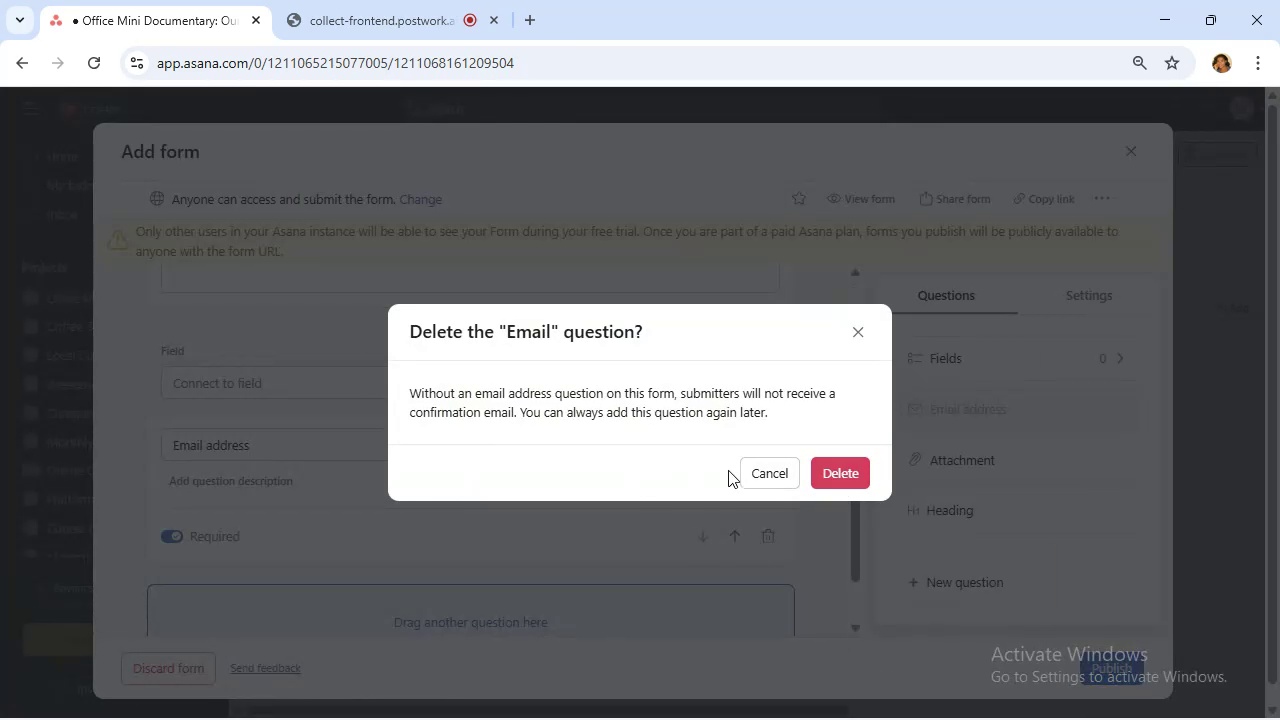 
wait(11.17)
 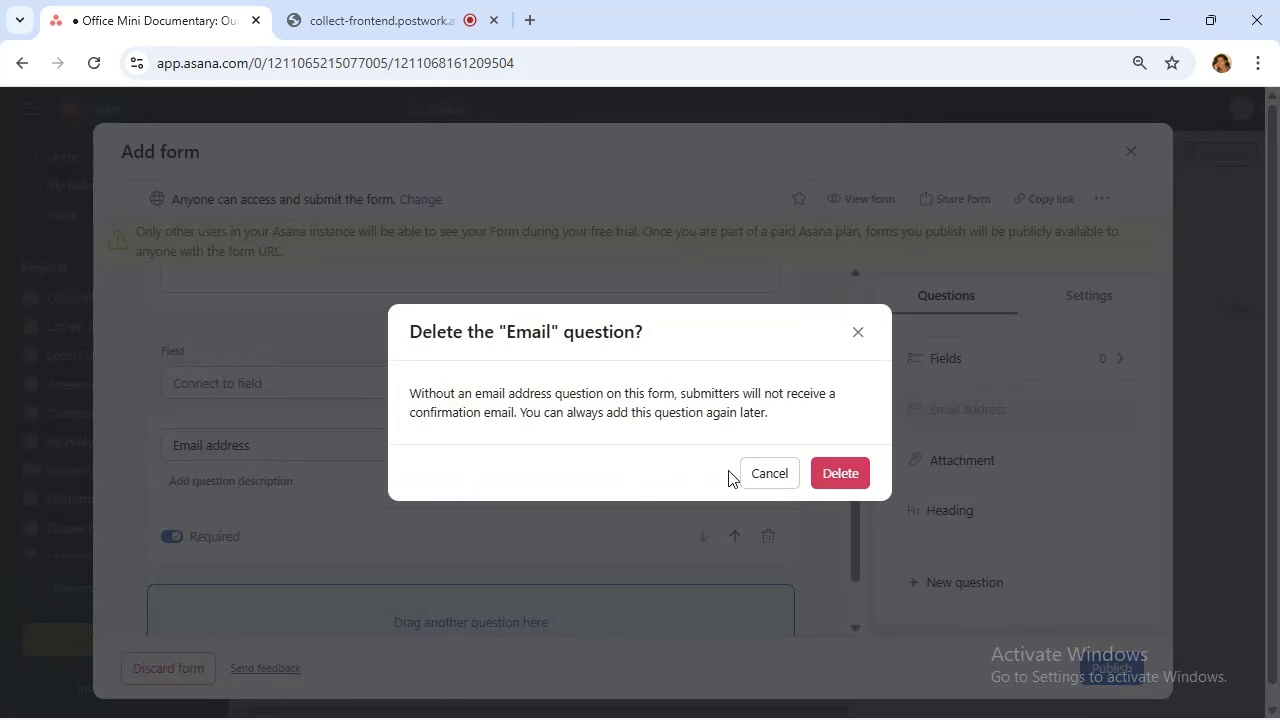 
left_click([801, 485])
 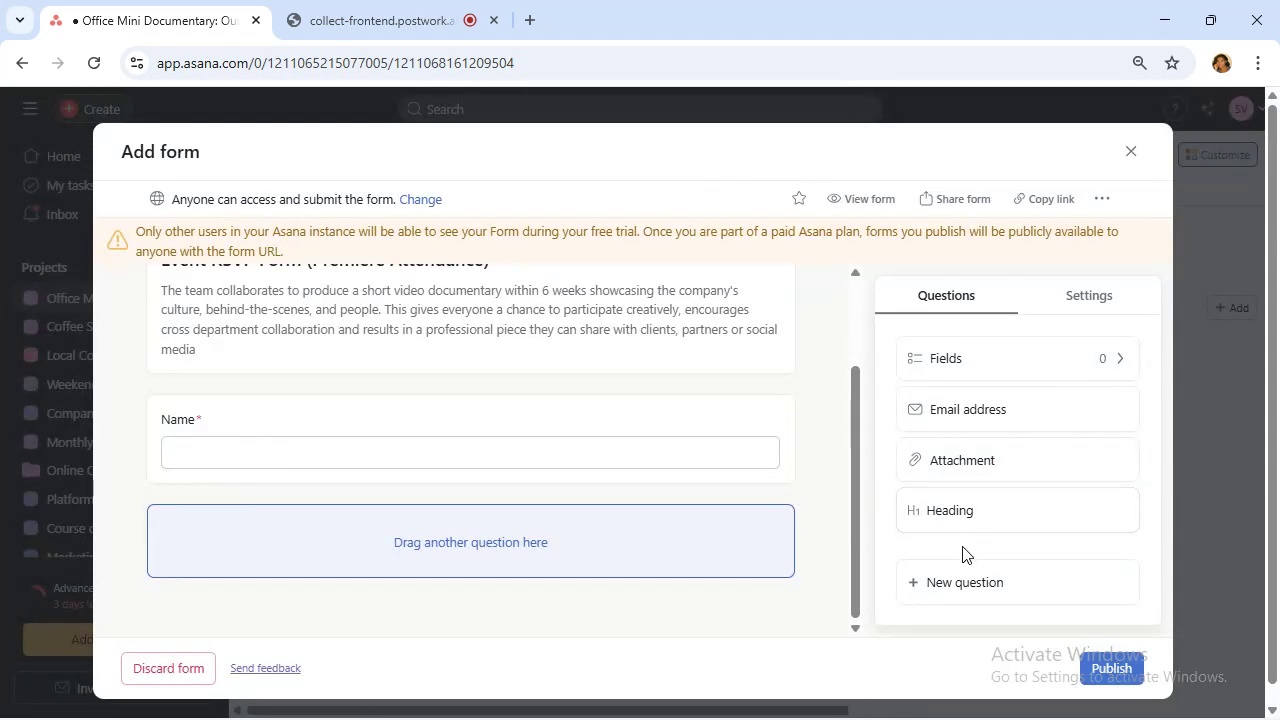 
left_click([1012, 585])
 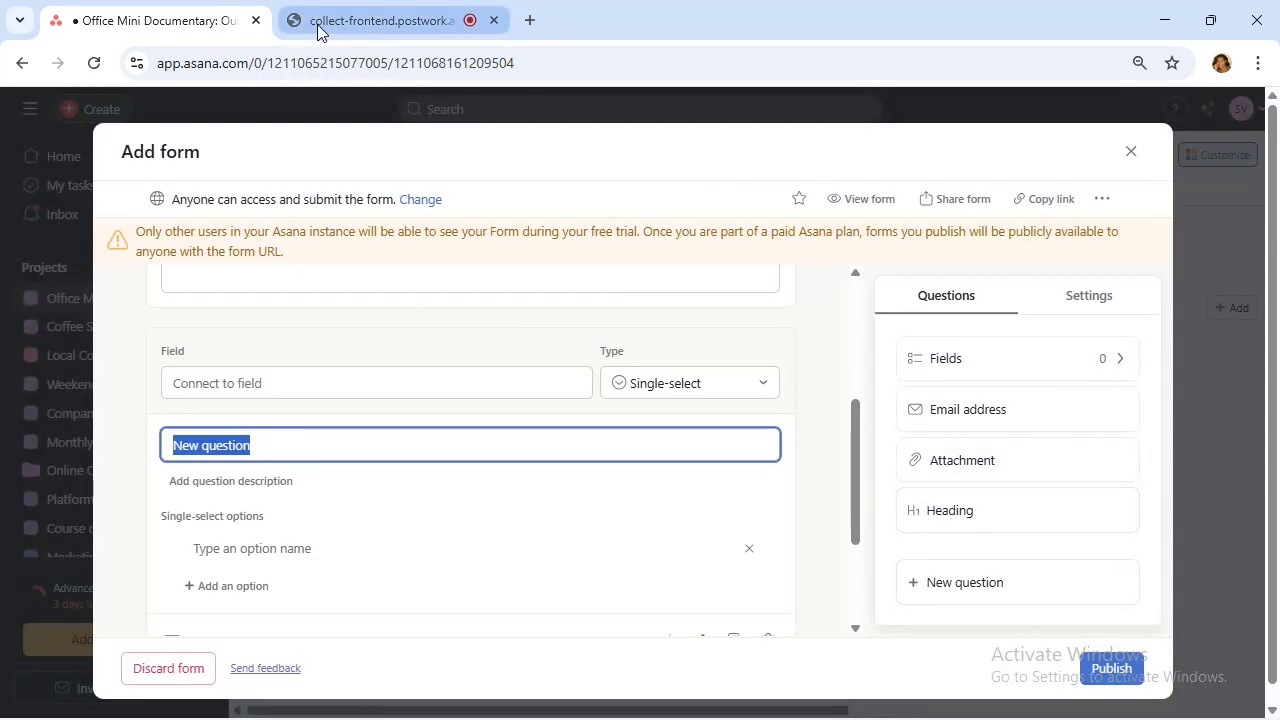 
left_click([318, 21])
 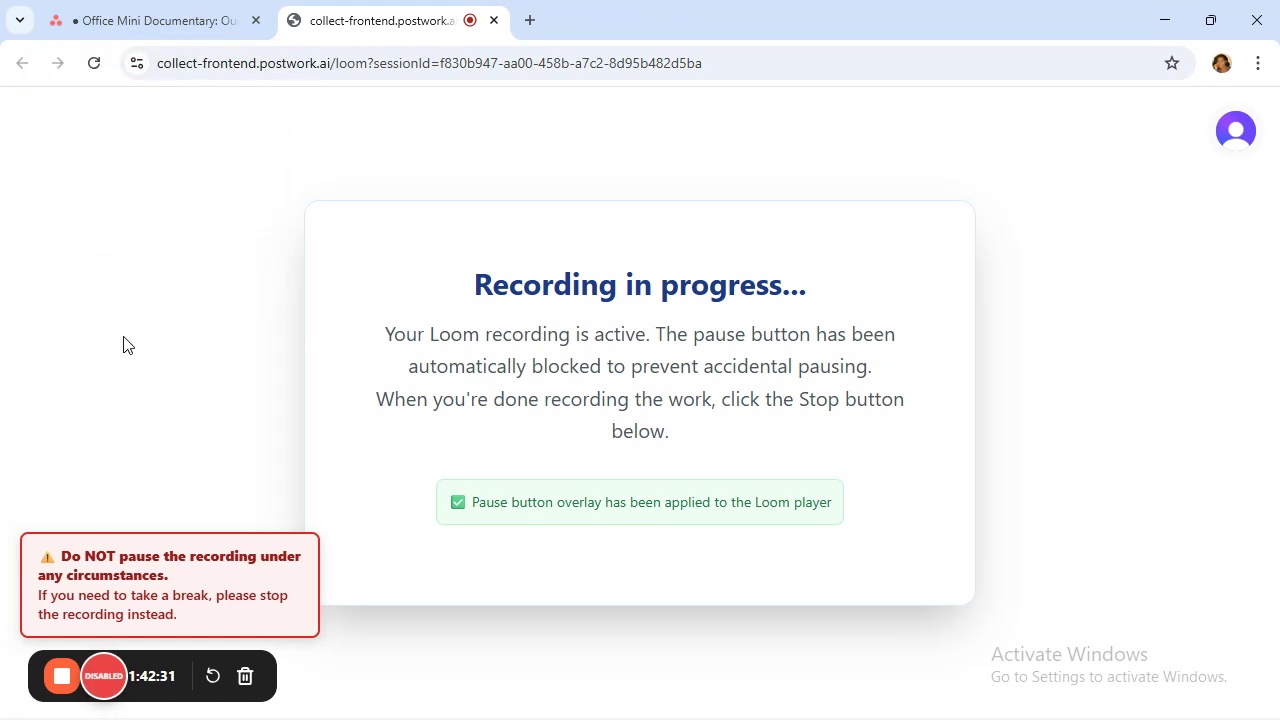 
wait(6.15)
 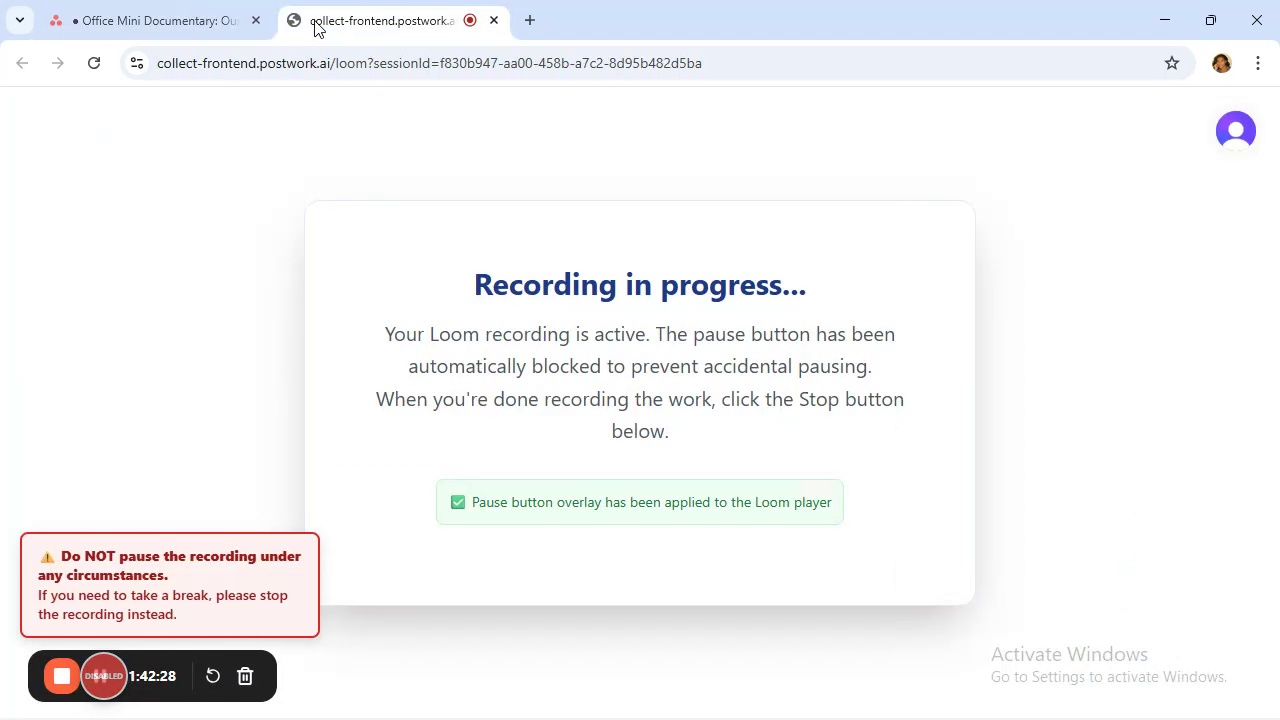 
left_click([150, 5])
 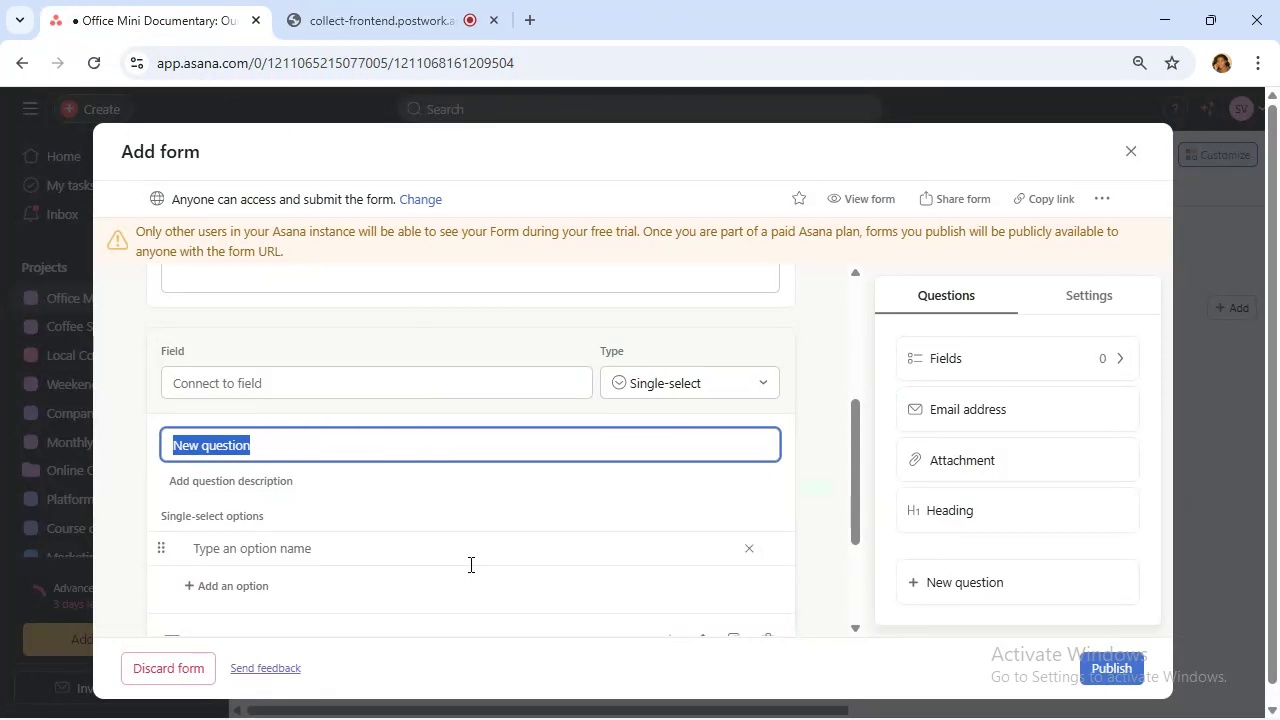 
type(Department)
 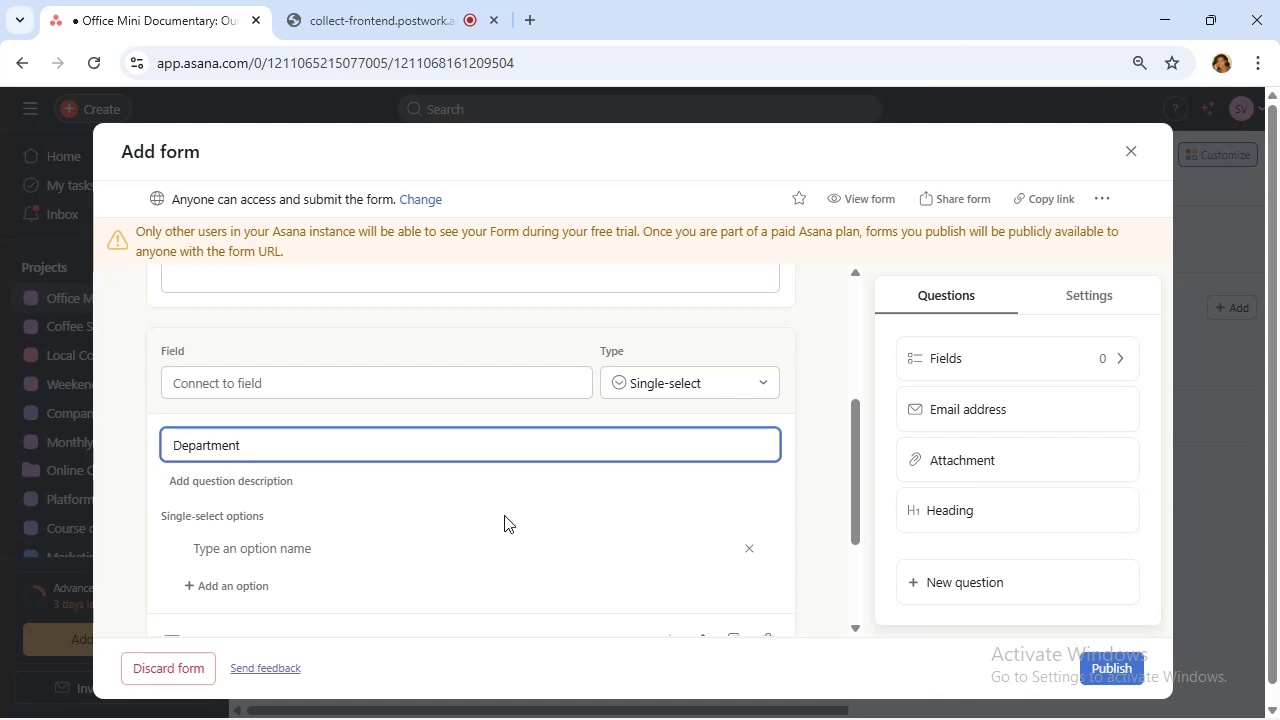 
wait(13.16)
 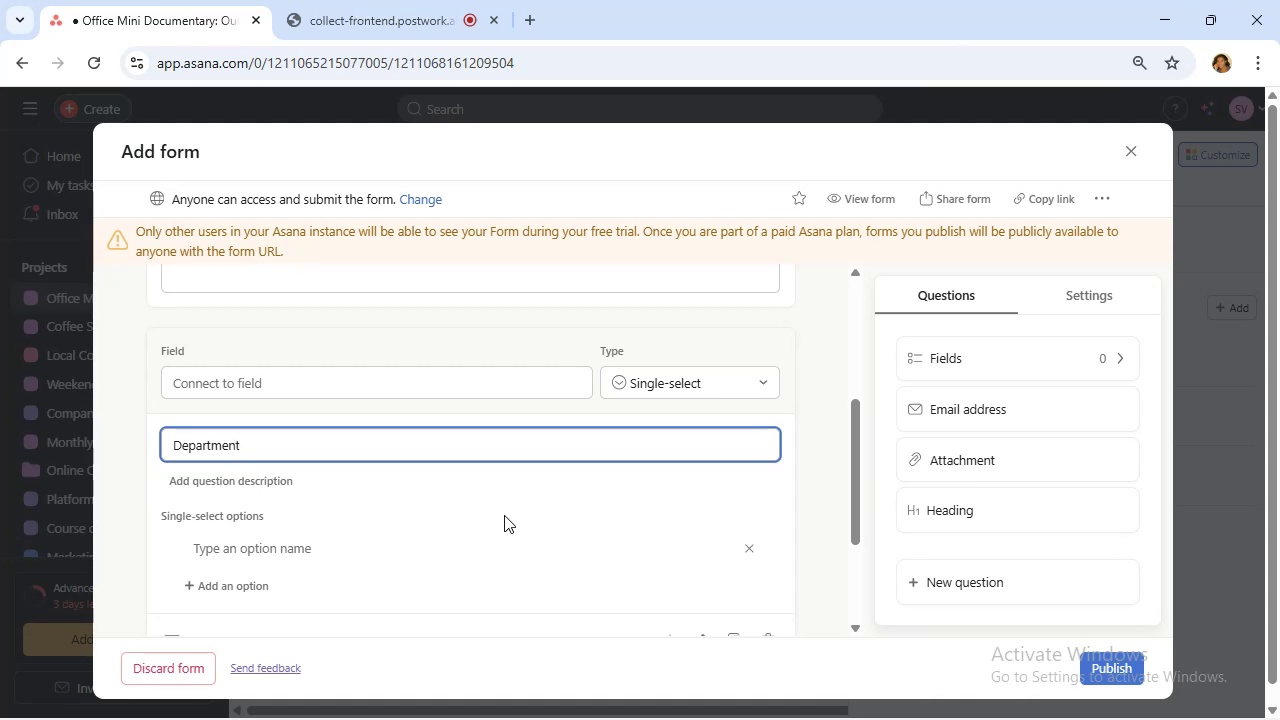 
left_click([451, 384])
 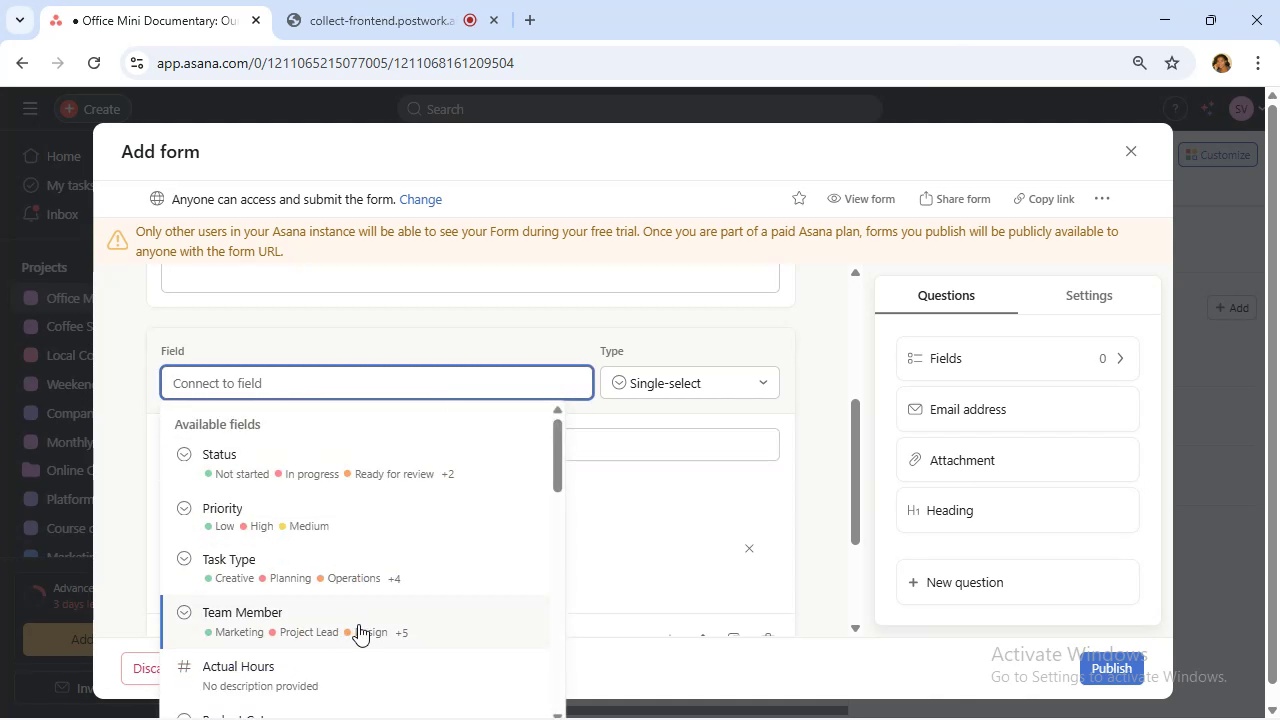 
left_click([365, 617])
 